 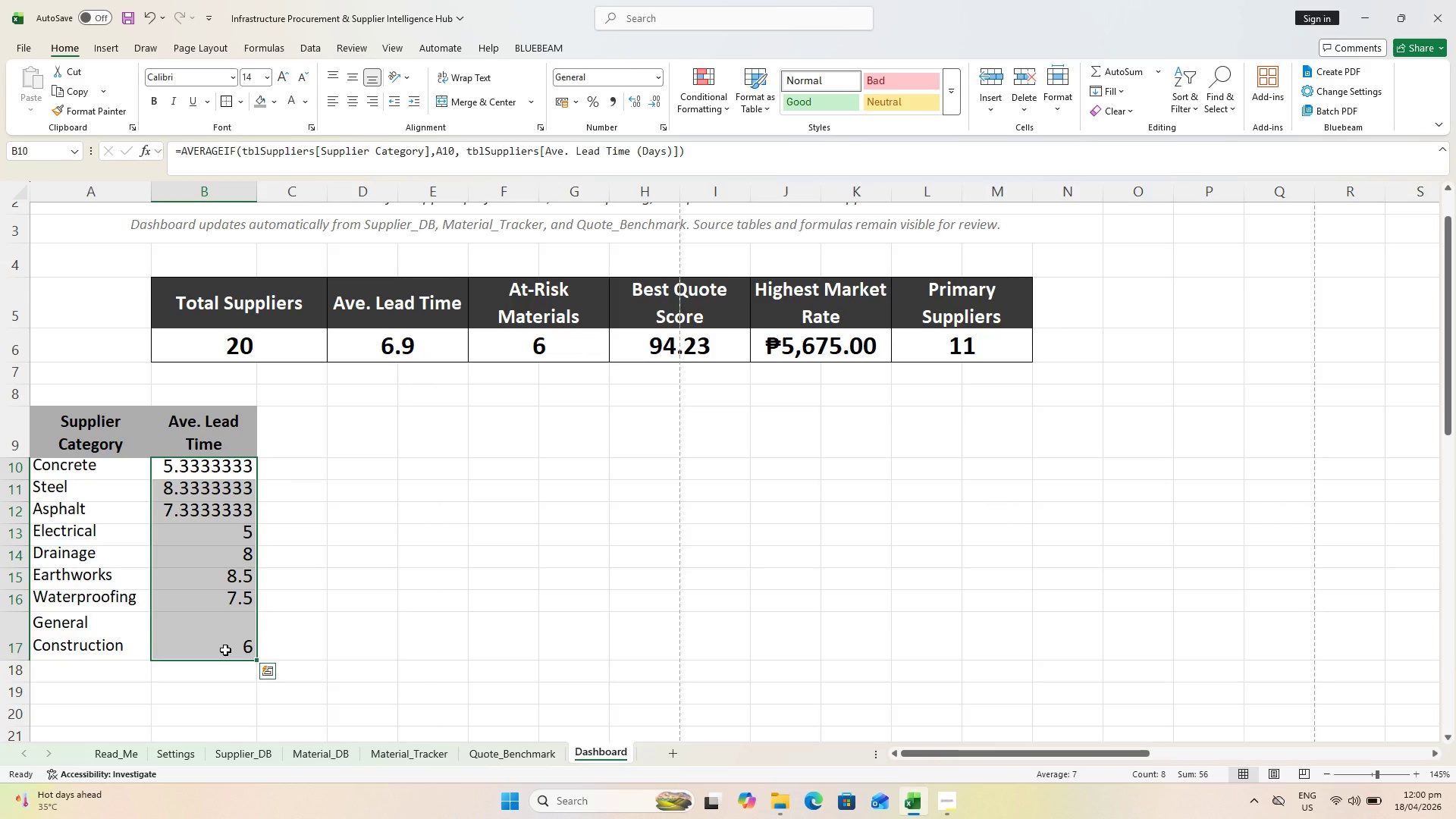 
left_click([352, 82])
 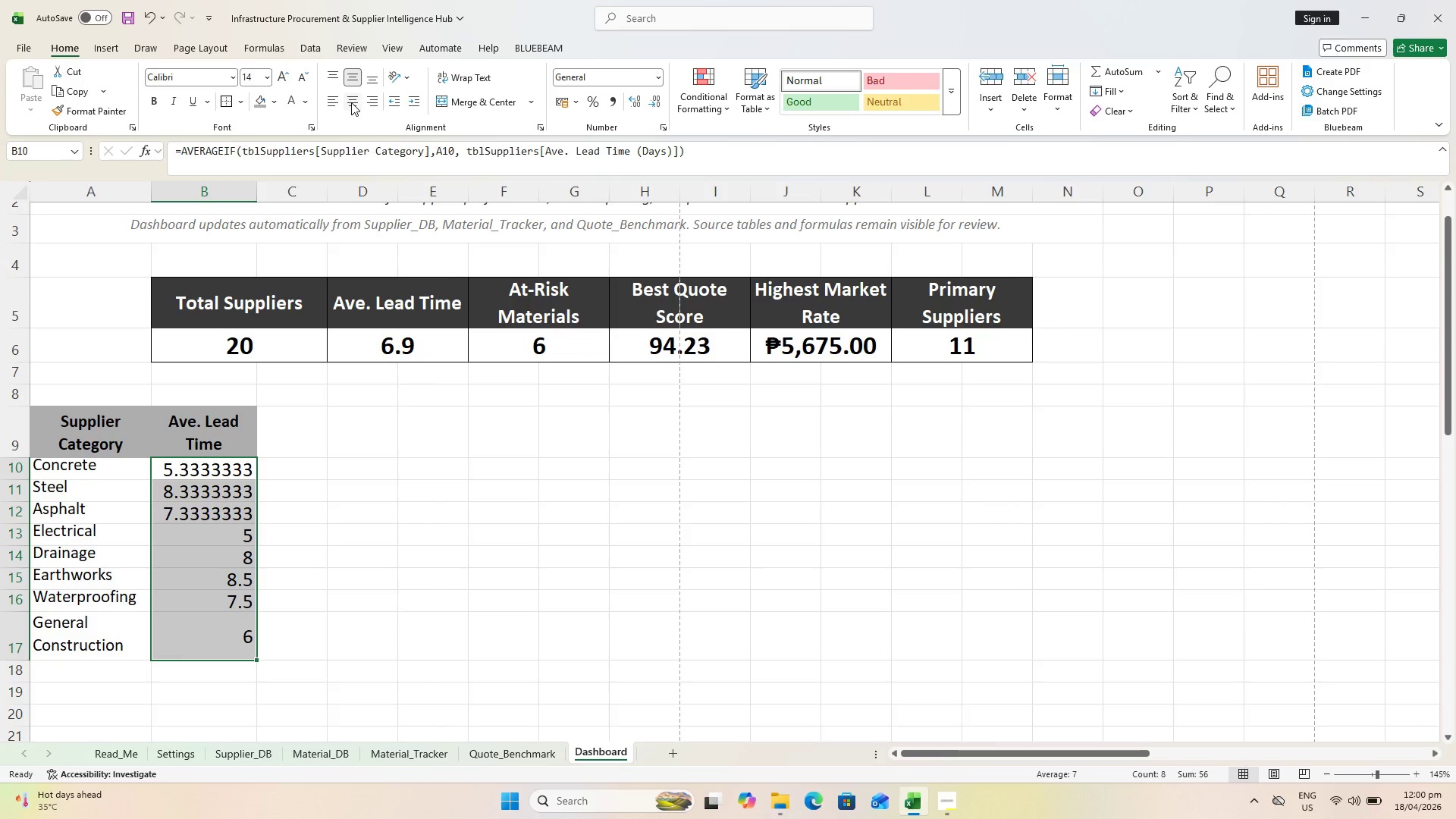 
left_click([351, 102])
 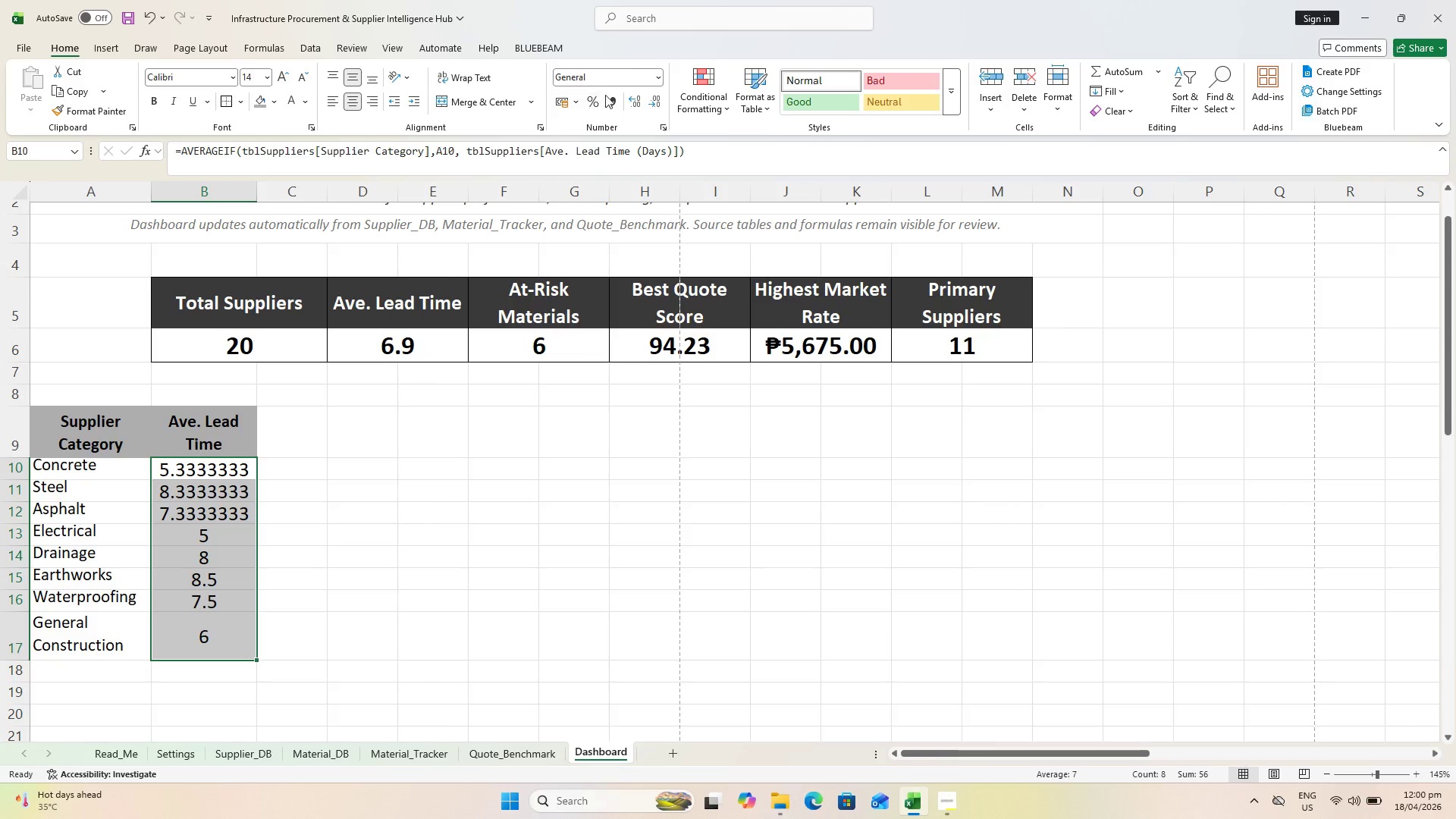 
double_click([660, 104])
 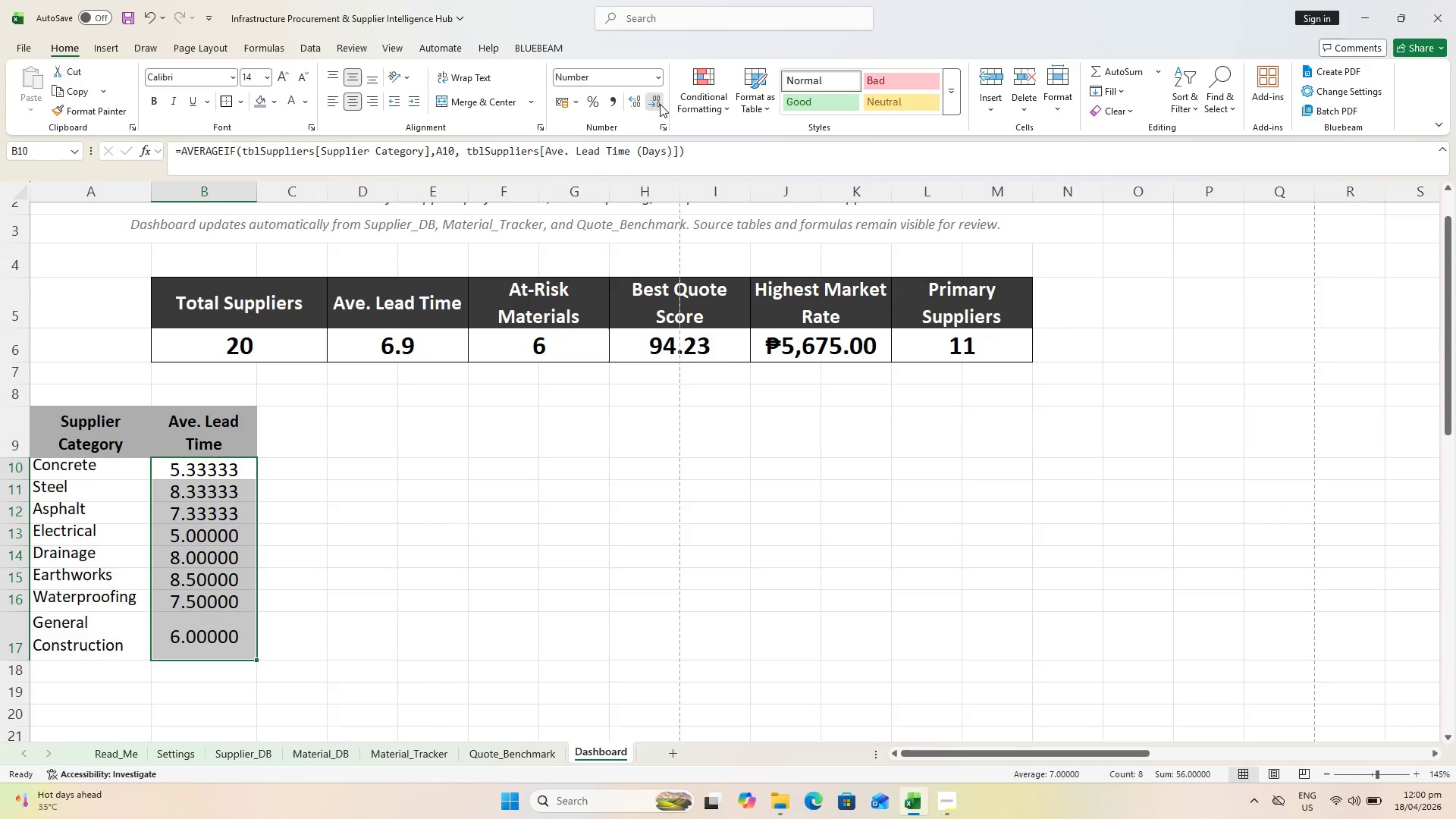 
double_click([660, 104])
 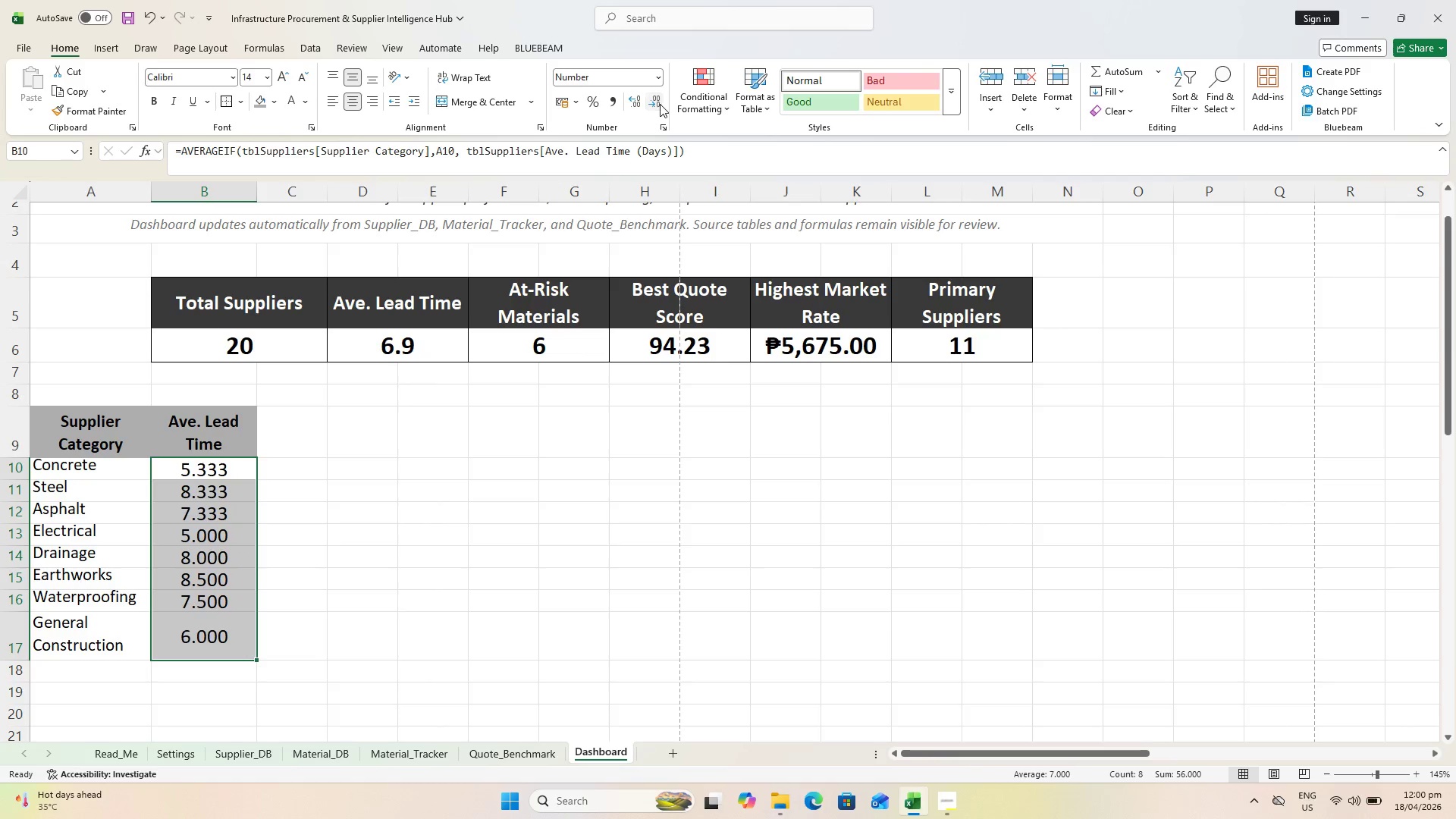 
triple_click([660, 104])
 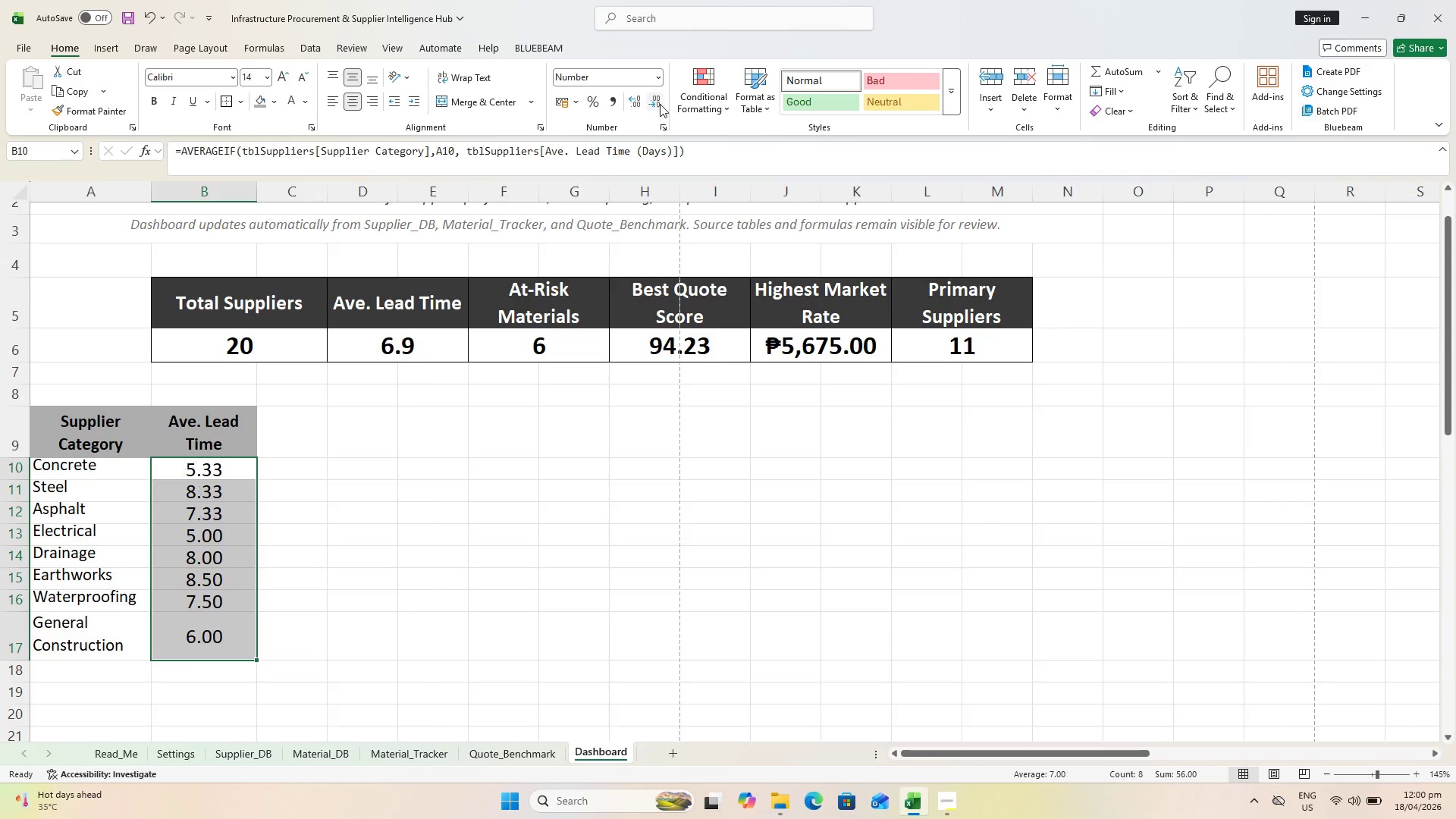 
triple_click([660, 104])
 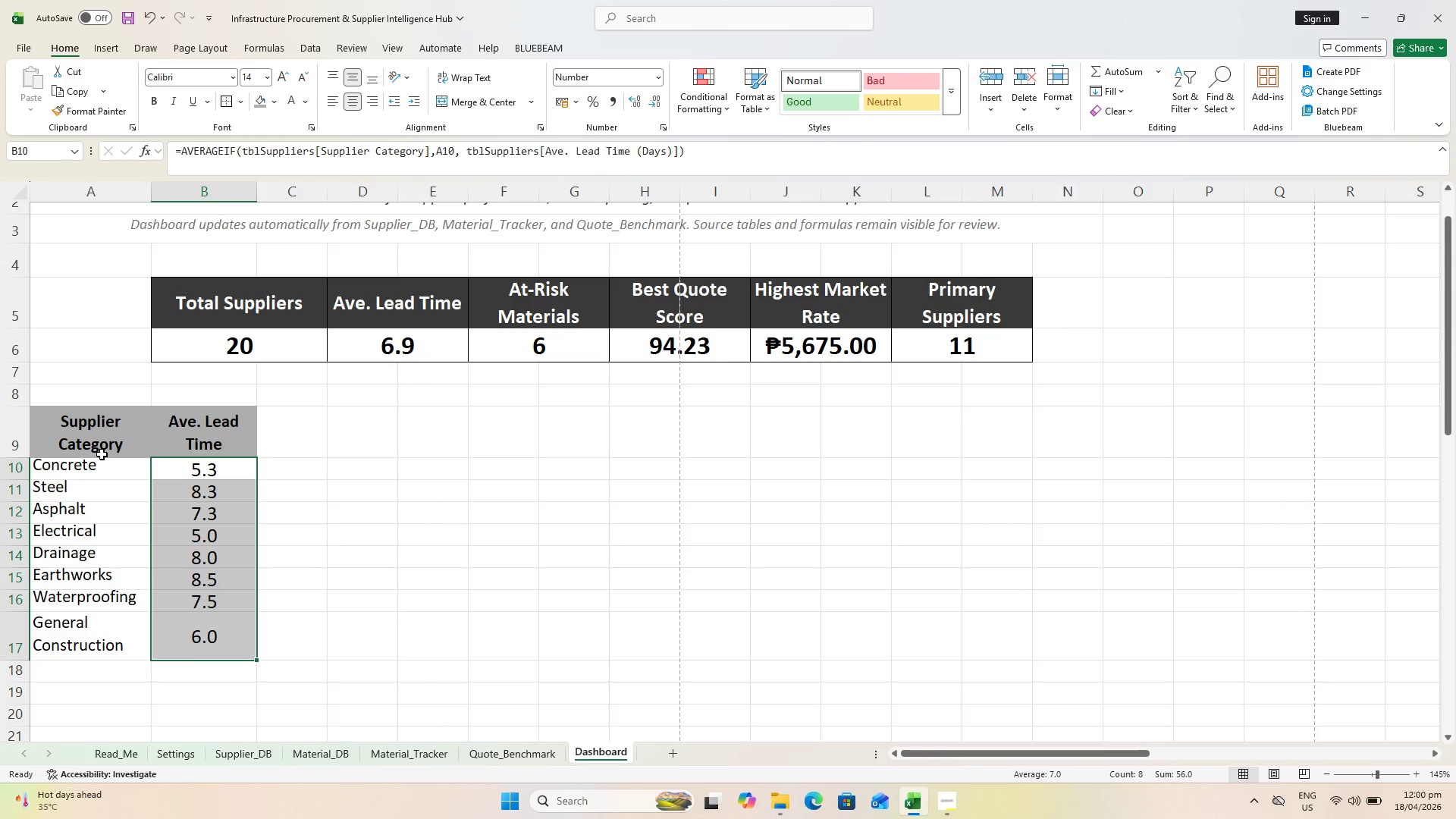 
left_click_drag(start_coordinate=[91, 469], to_coordinate=[83, 621])
 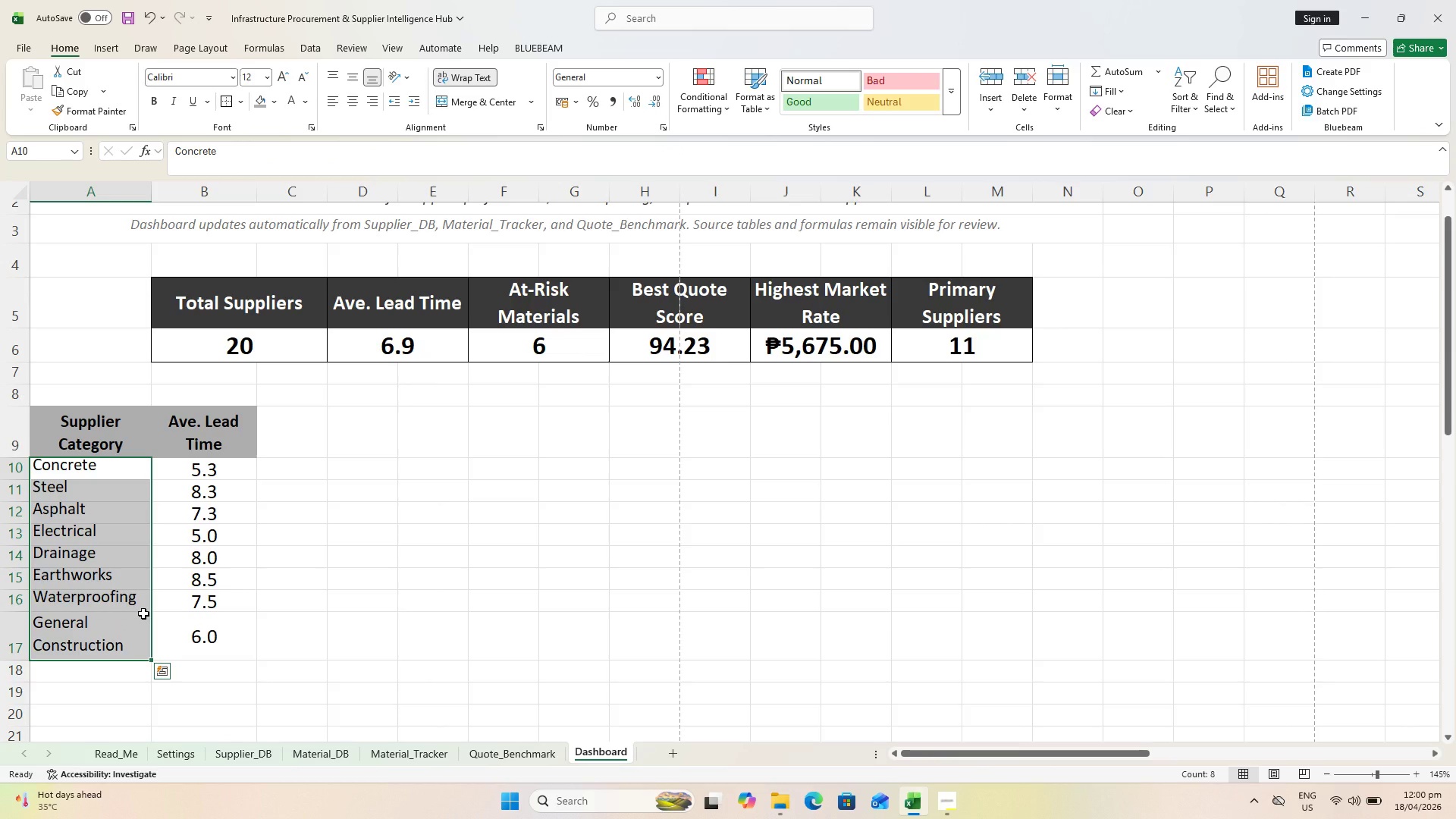 
hold_key(key=ControlLeft, duration=0.59)
 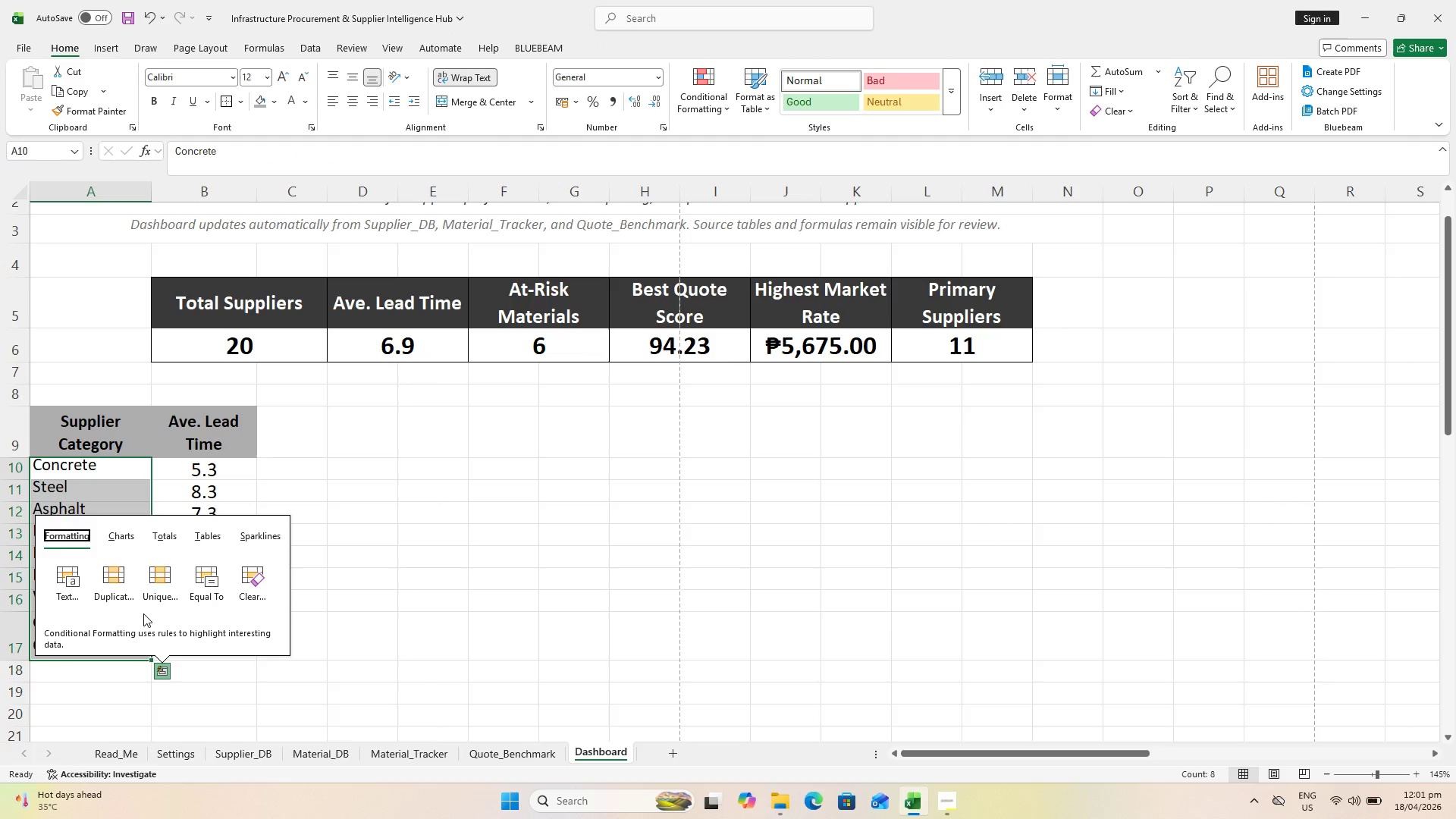 
key(Shift+ArrowRight)
 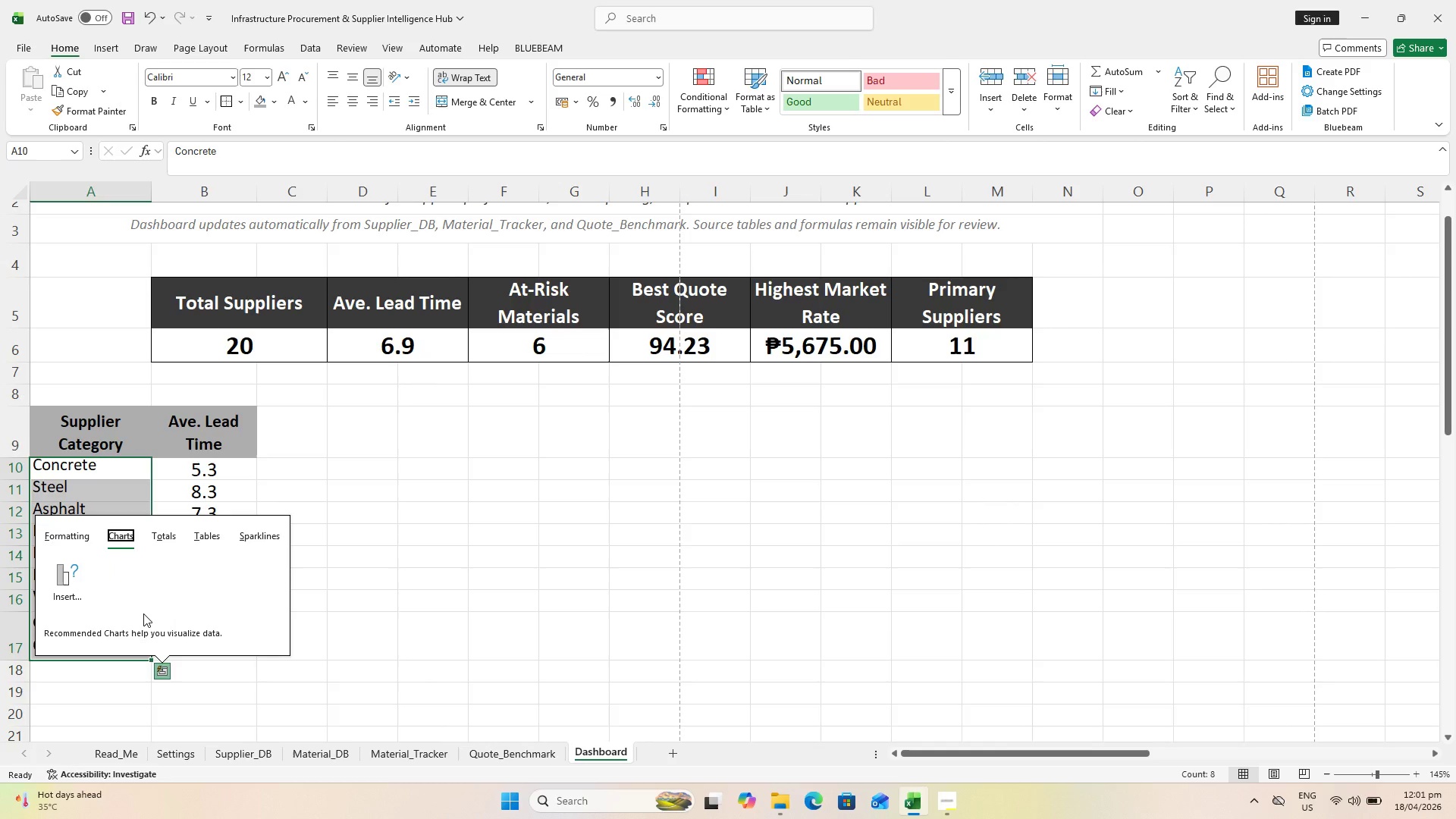 
key(Escape)
 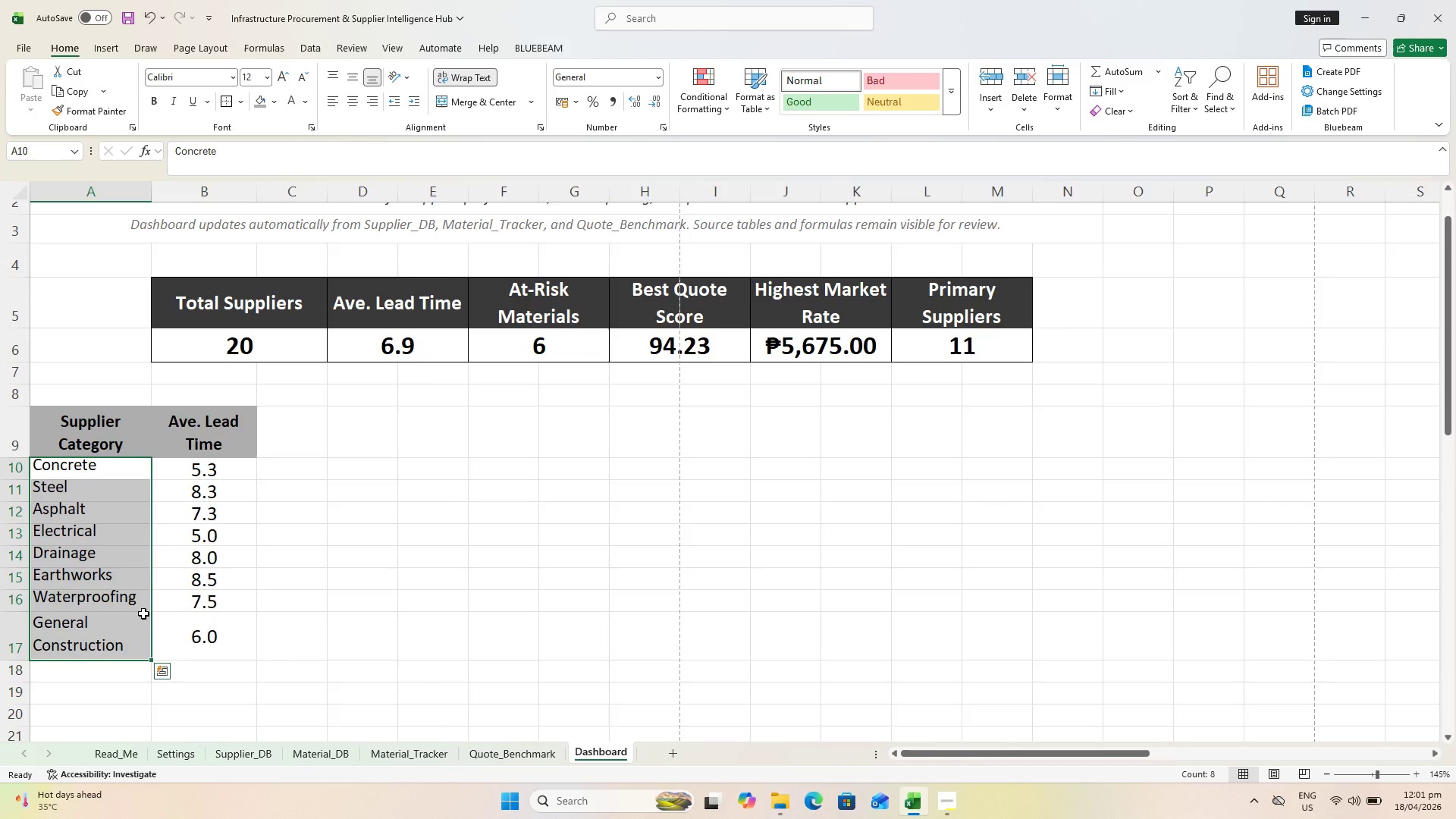 
key(Shift+ArrowRight)
 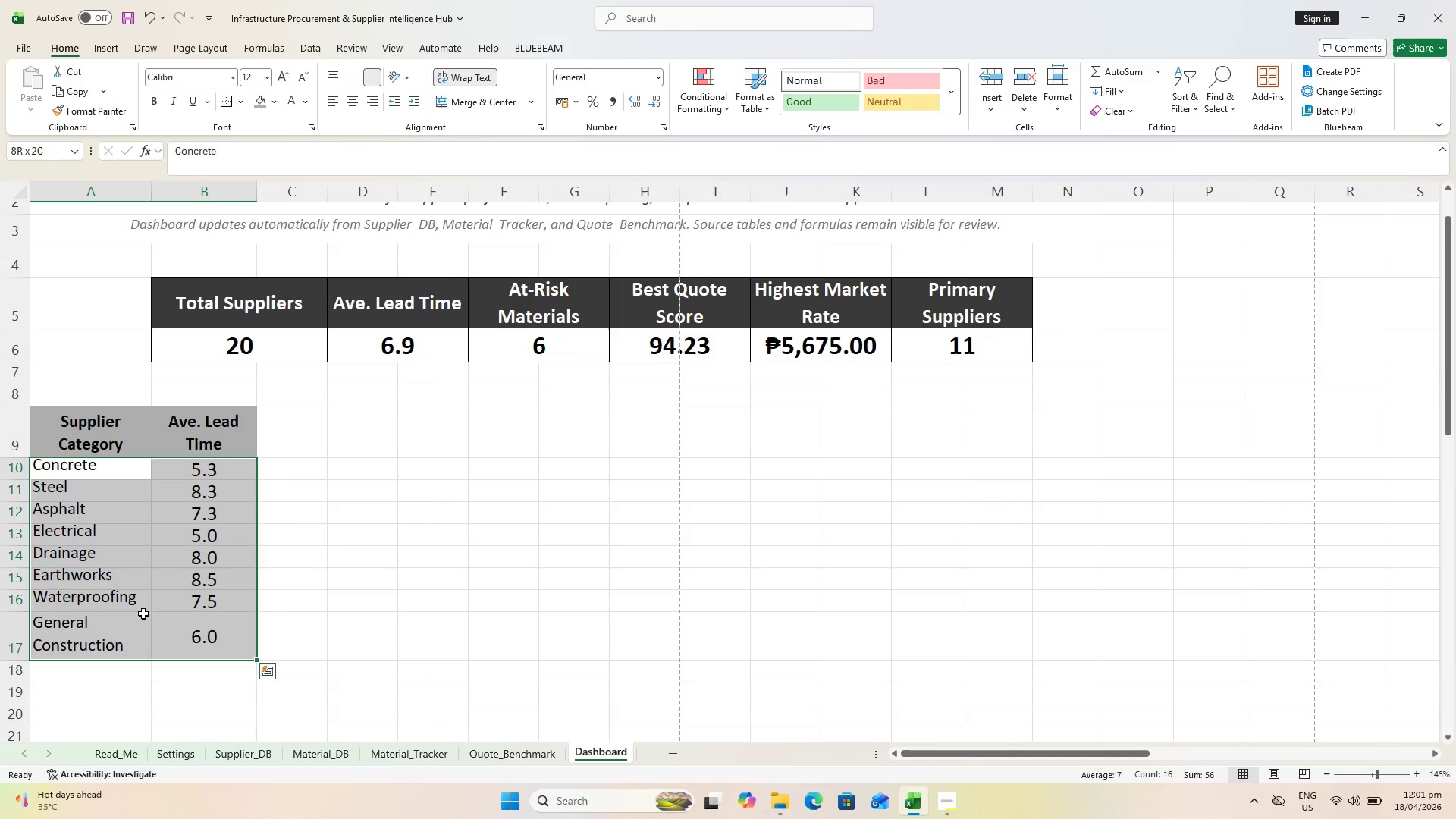 
hold_key(key=ControlLeft, duration=1.02)
 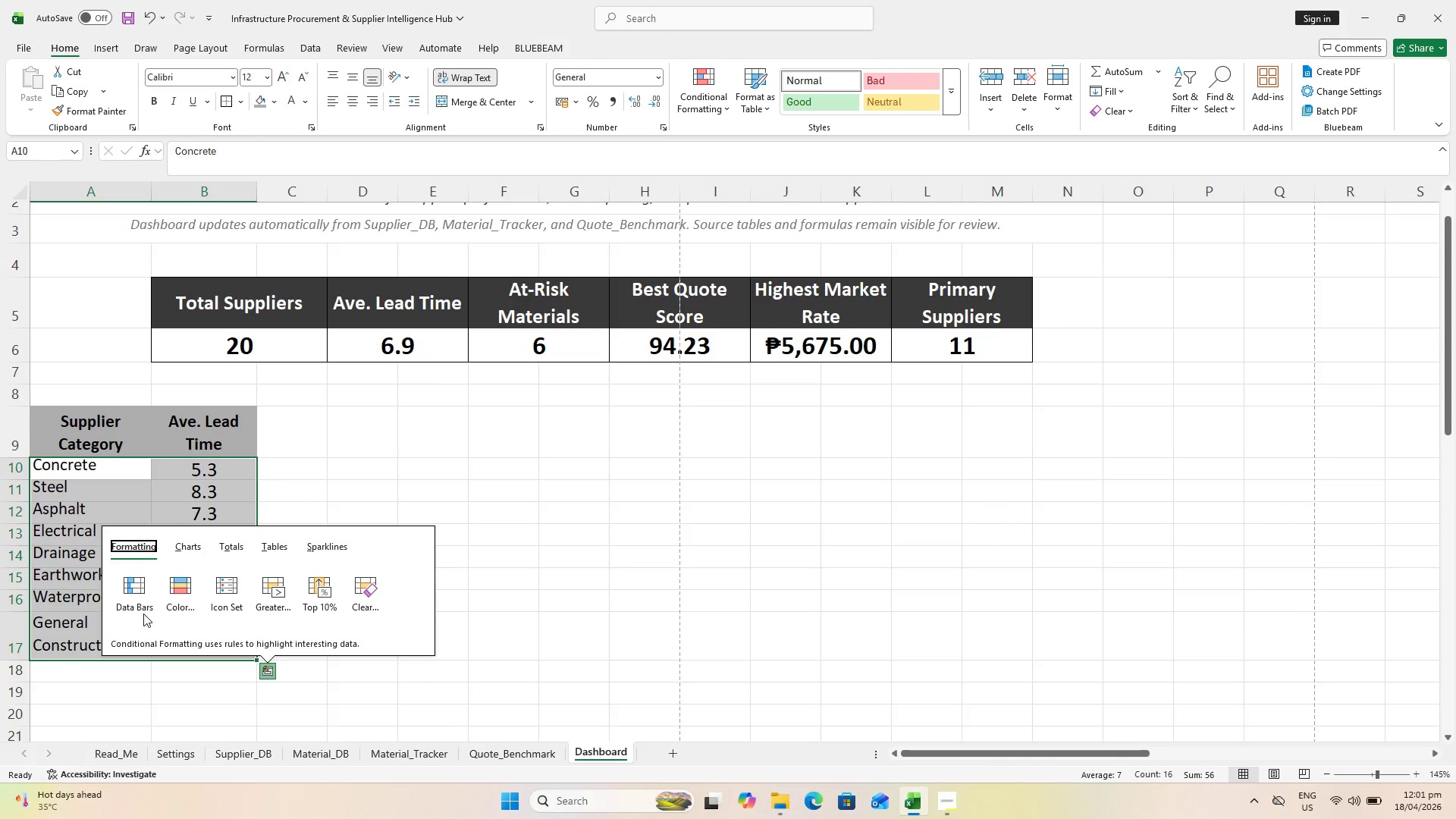 
wait(9.81)
 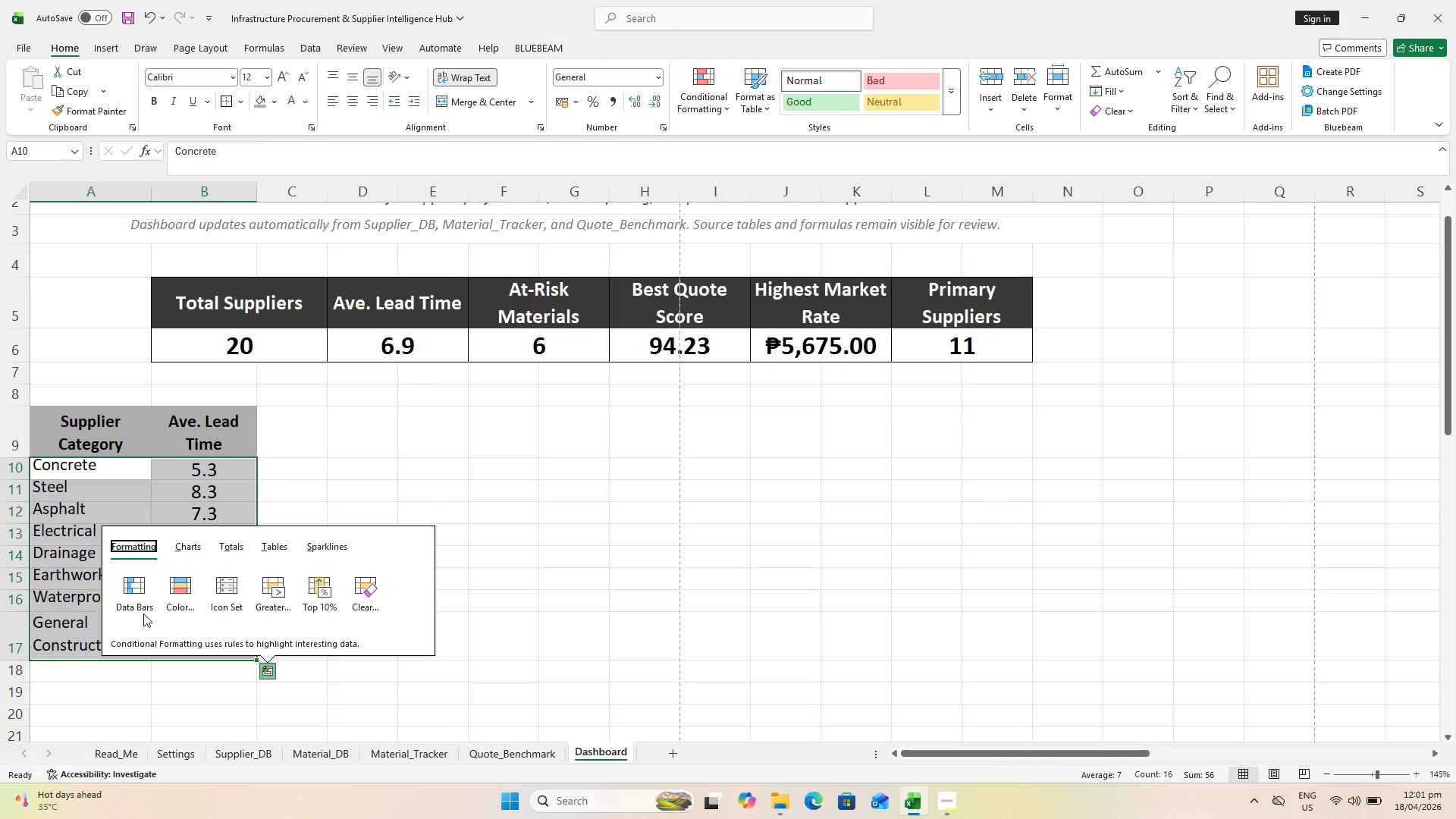 
key(ArrowRight)
 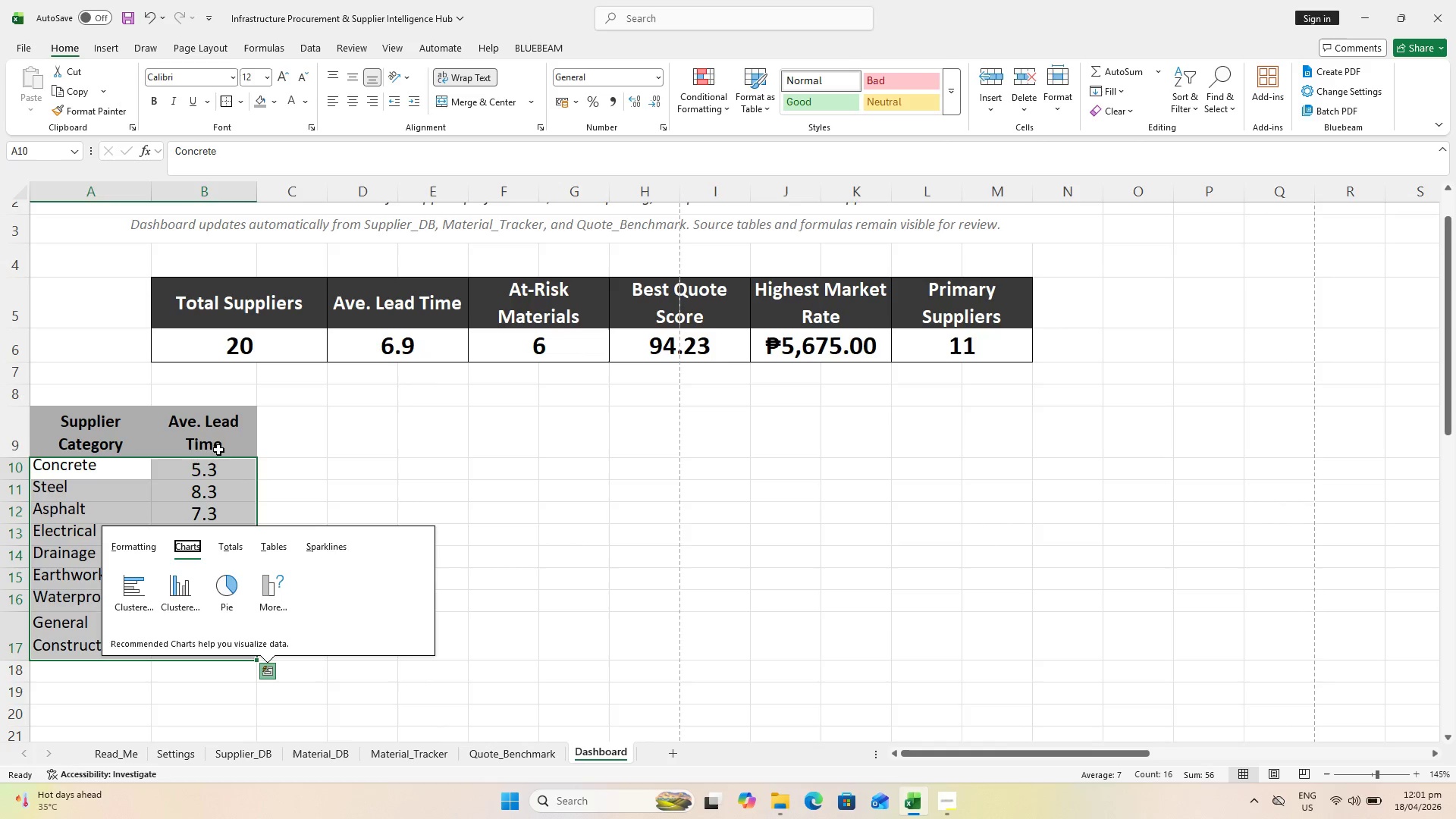 
hold_key(key=ArrowRight, duration=1.11)
 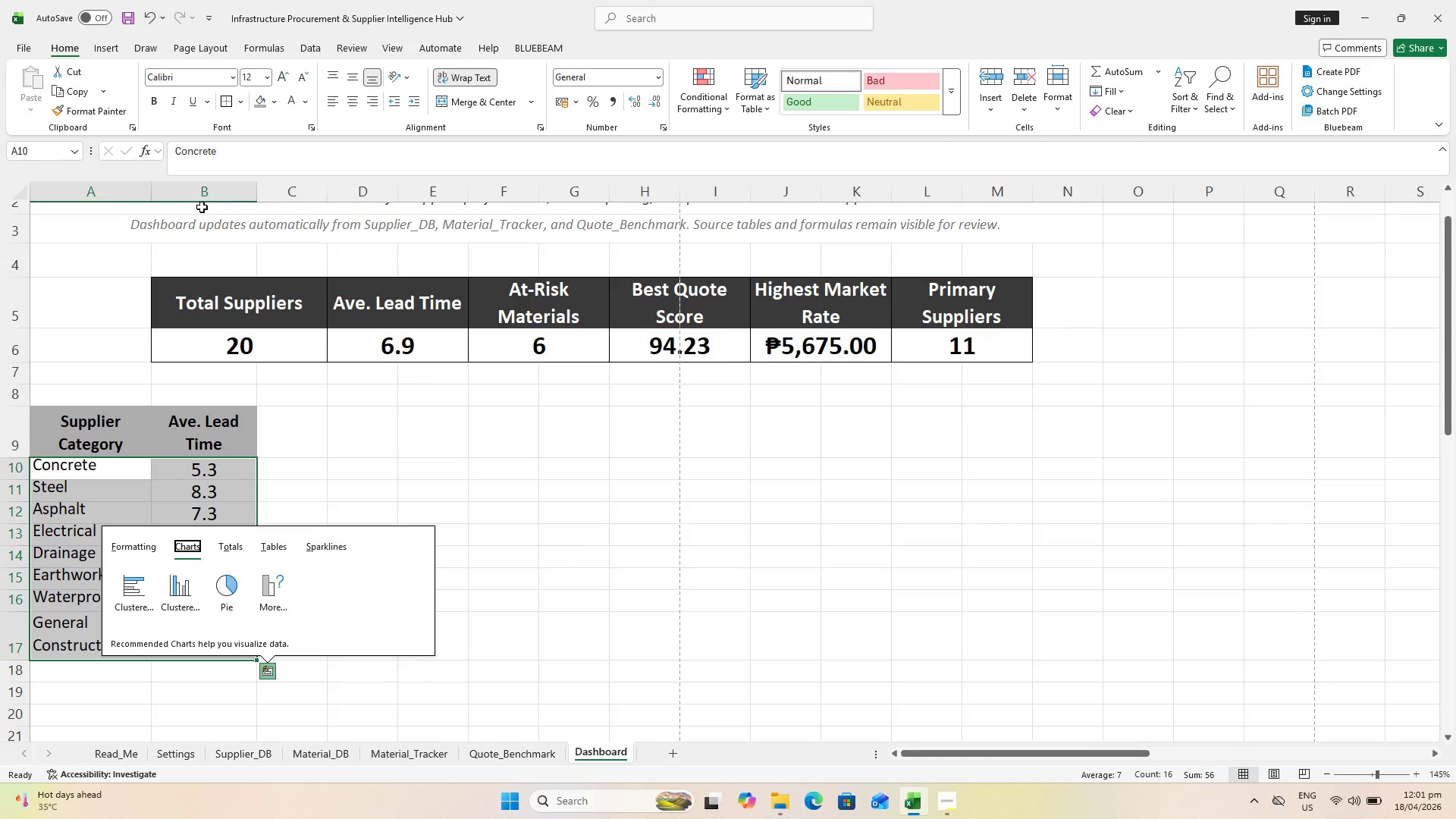 
key(Escape)
 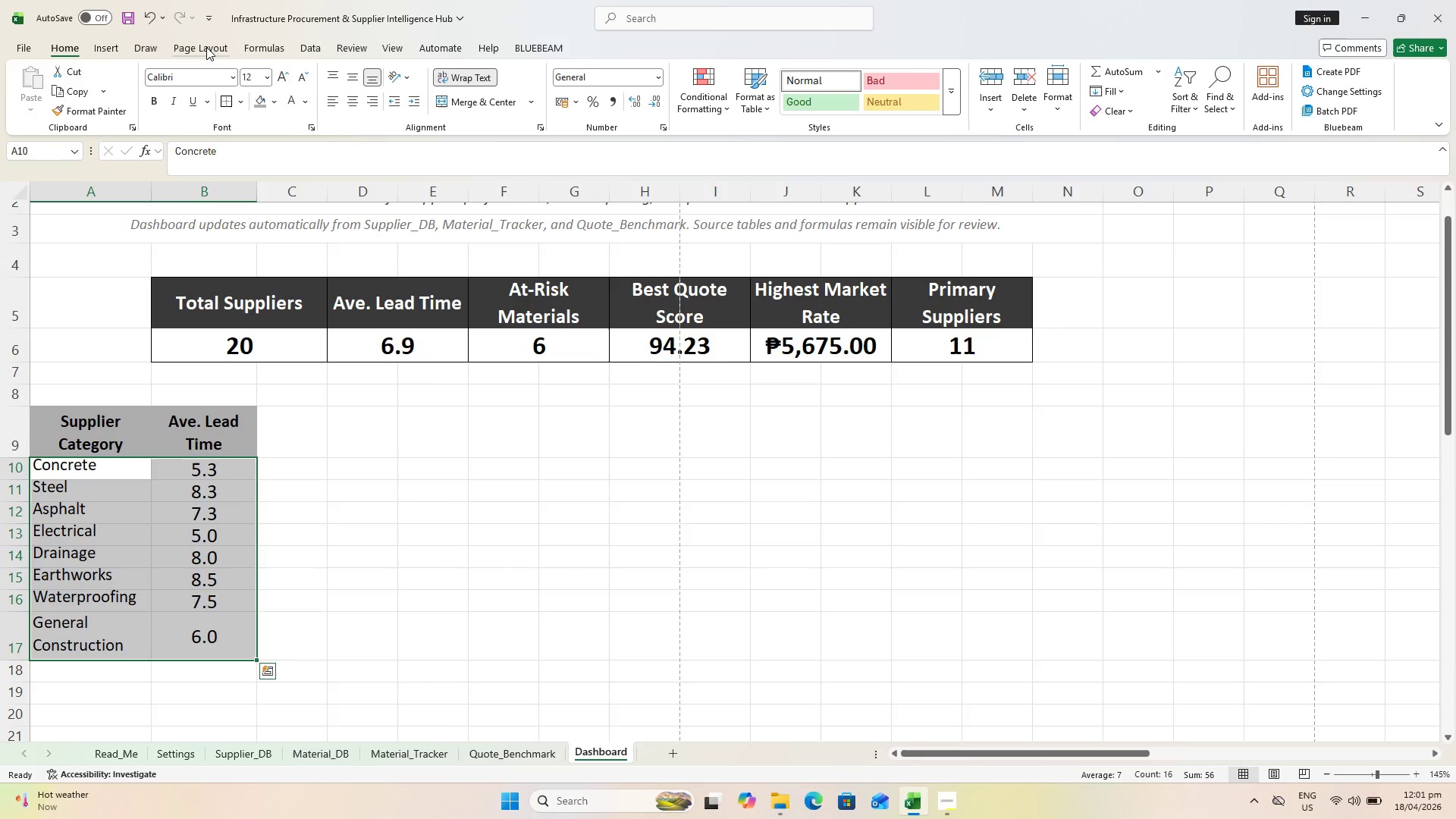 
wait(9.05)
 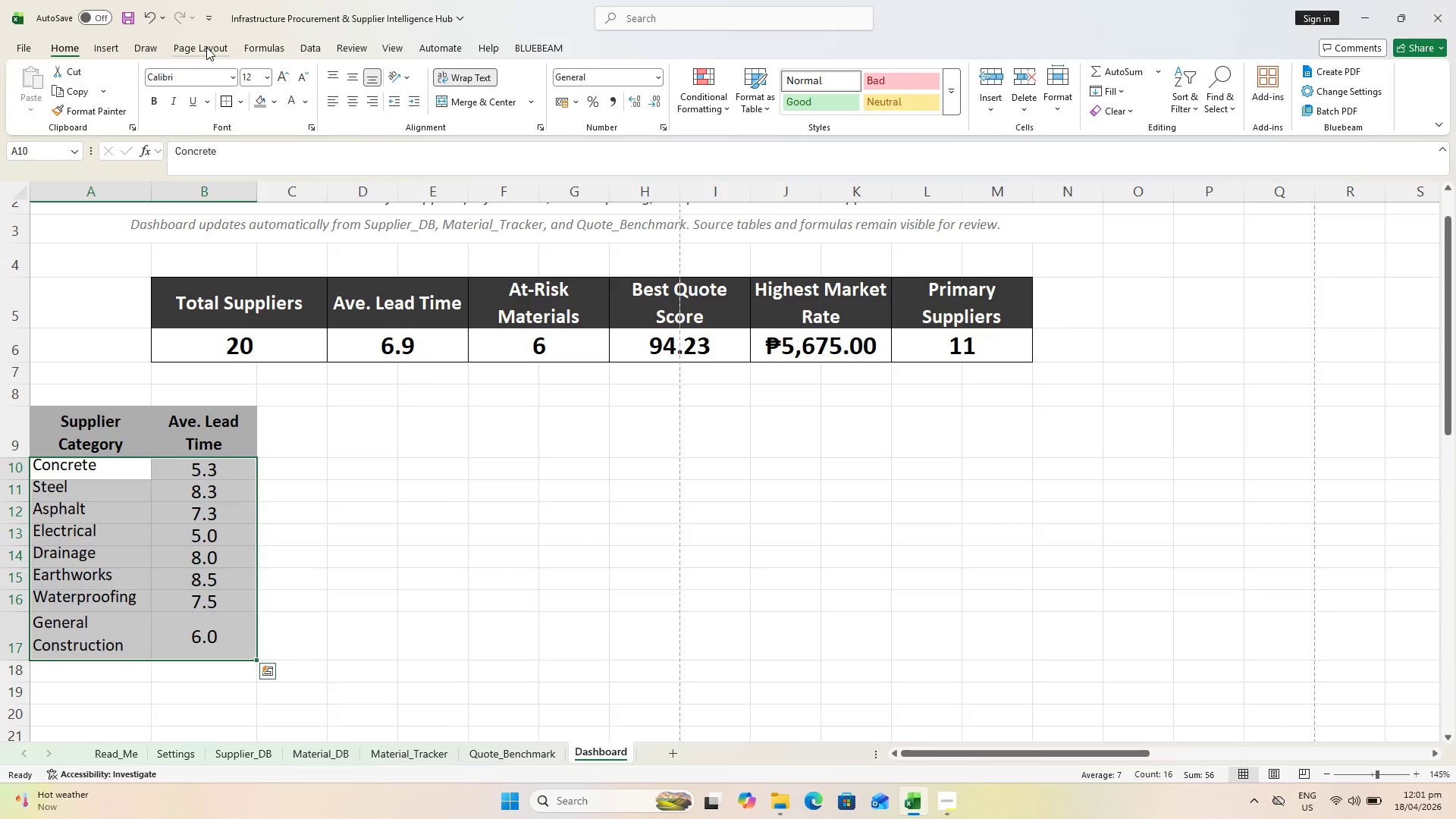 
key(Control+0)
 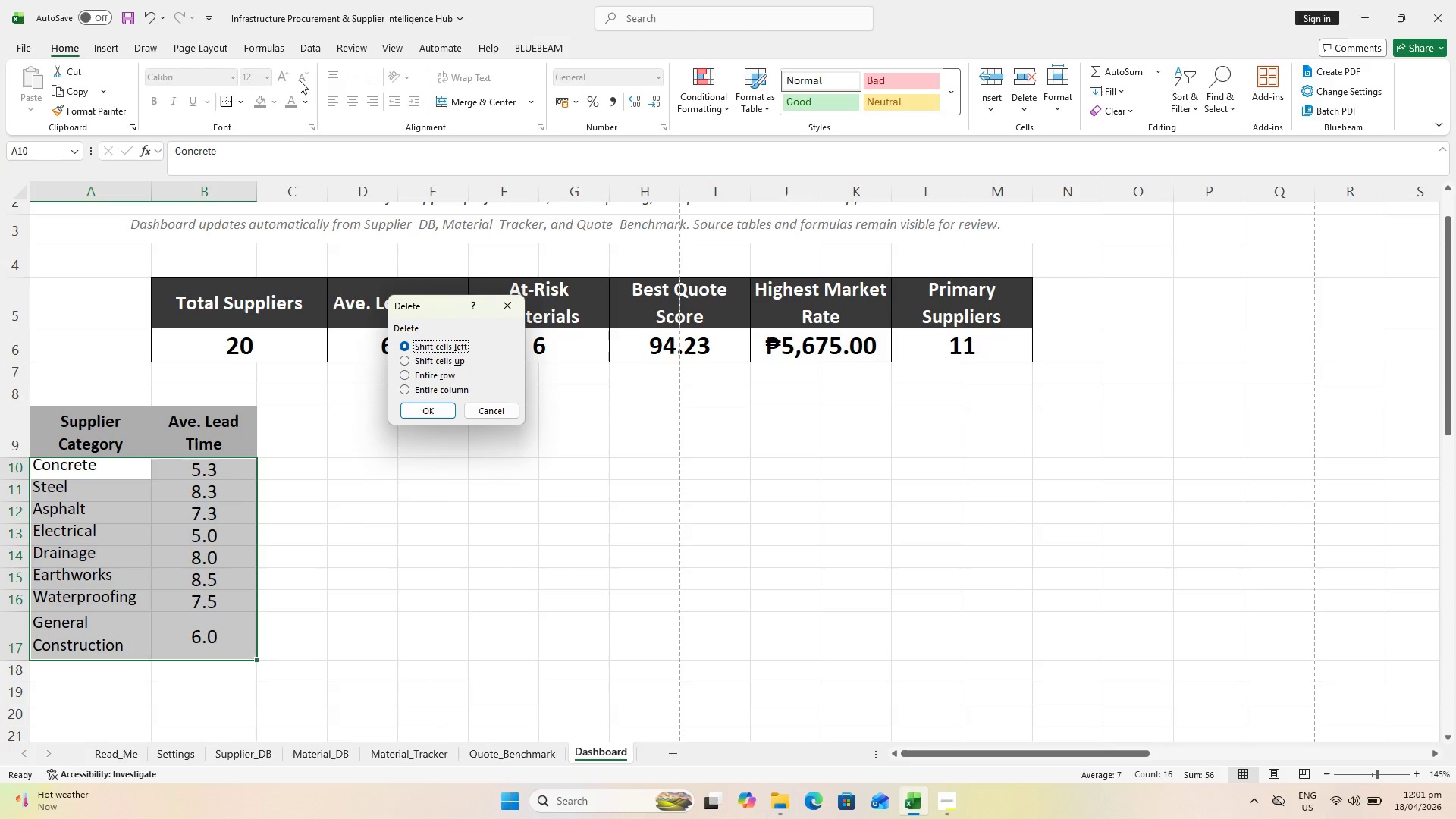 
key(Control+Minus)
 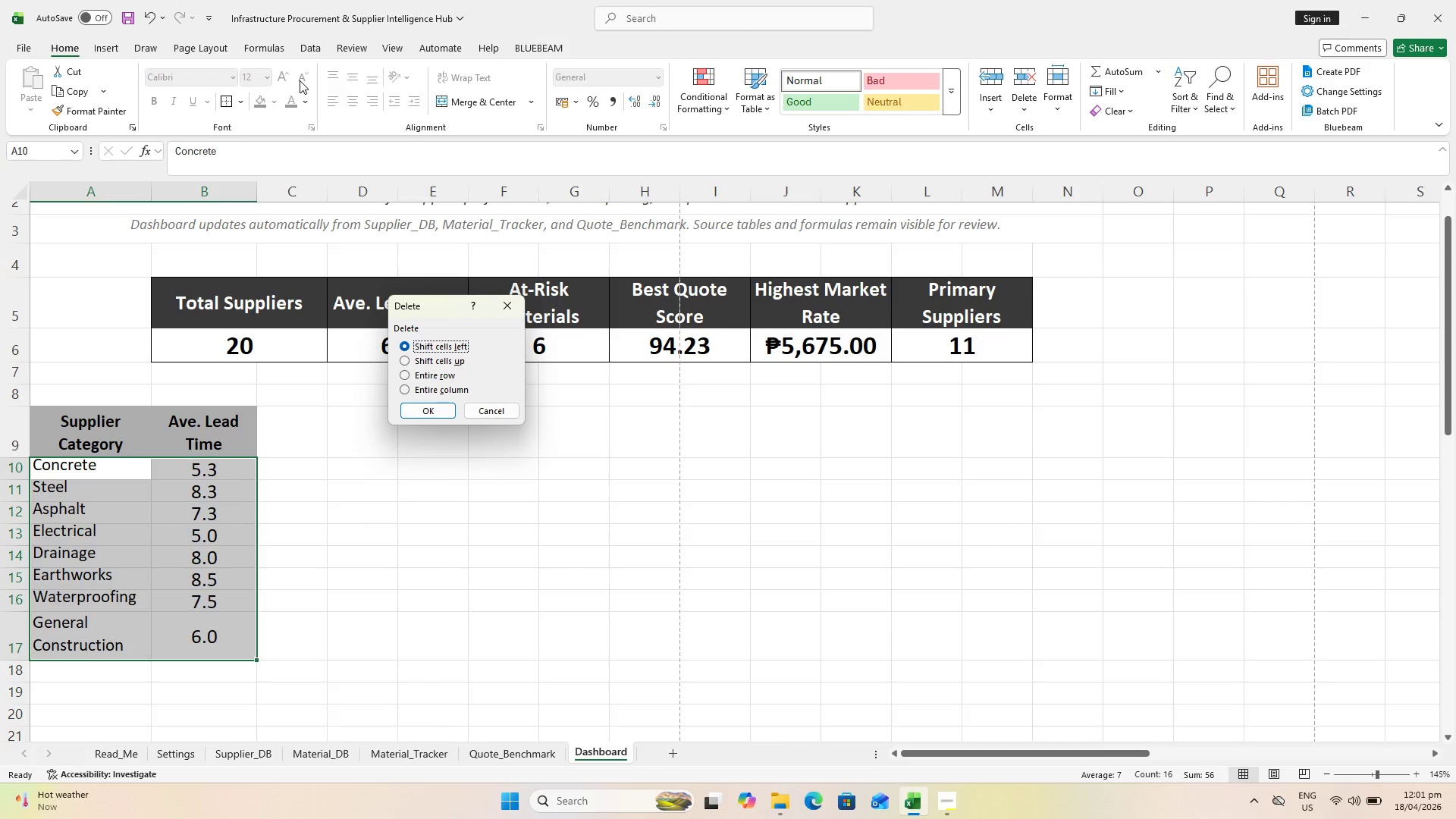 
key(Escape)
 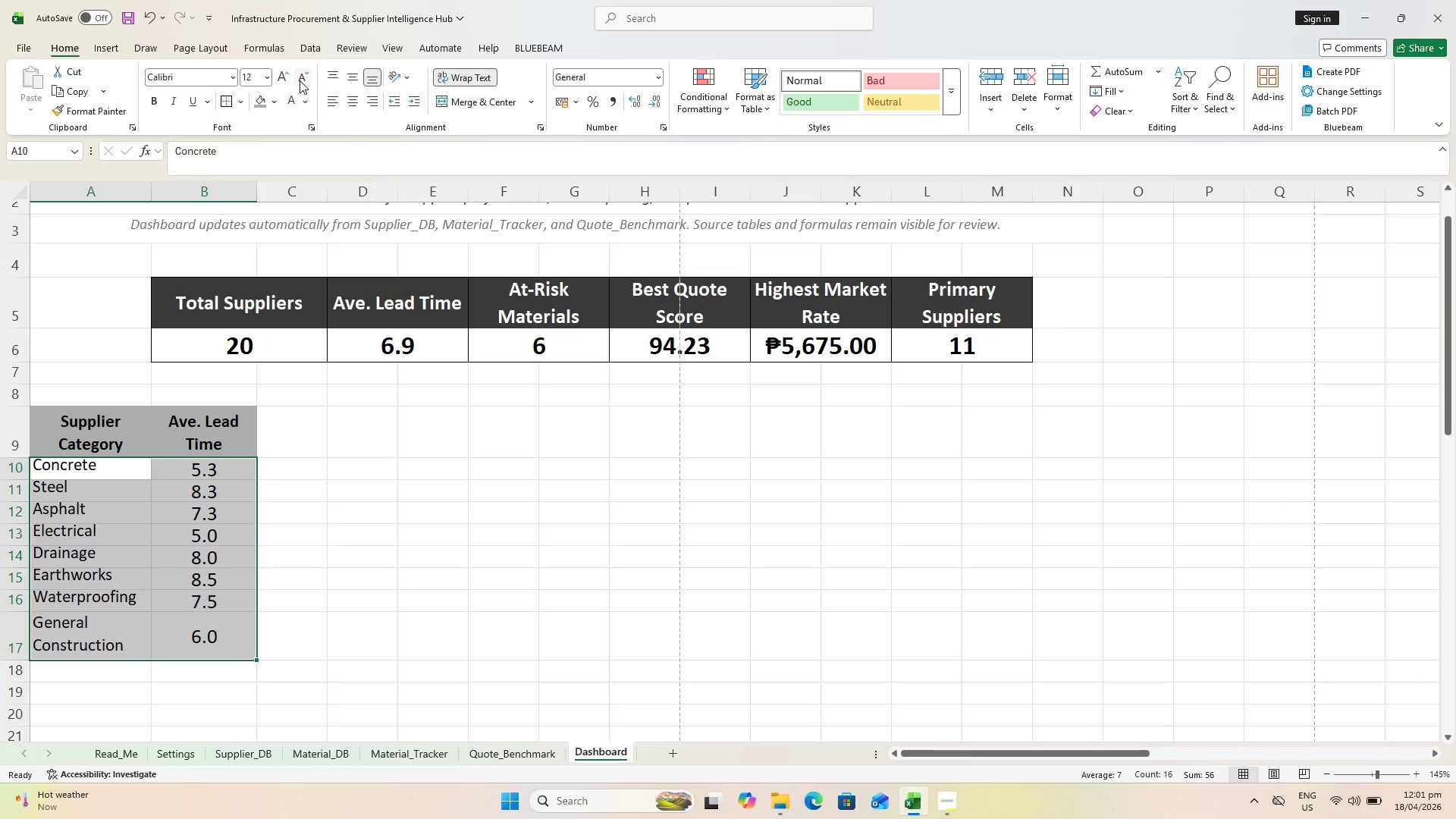 
key(Control+Minus)
 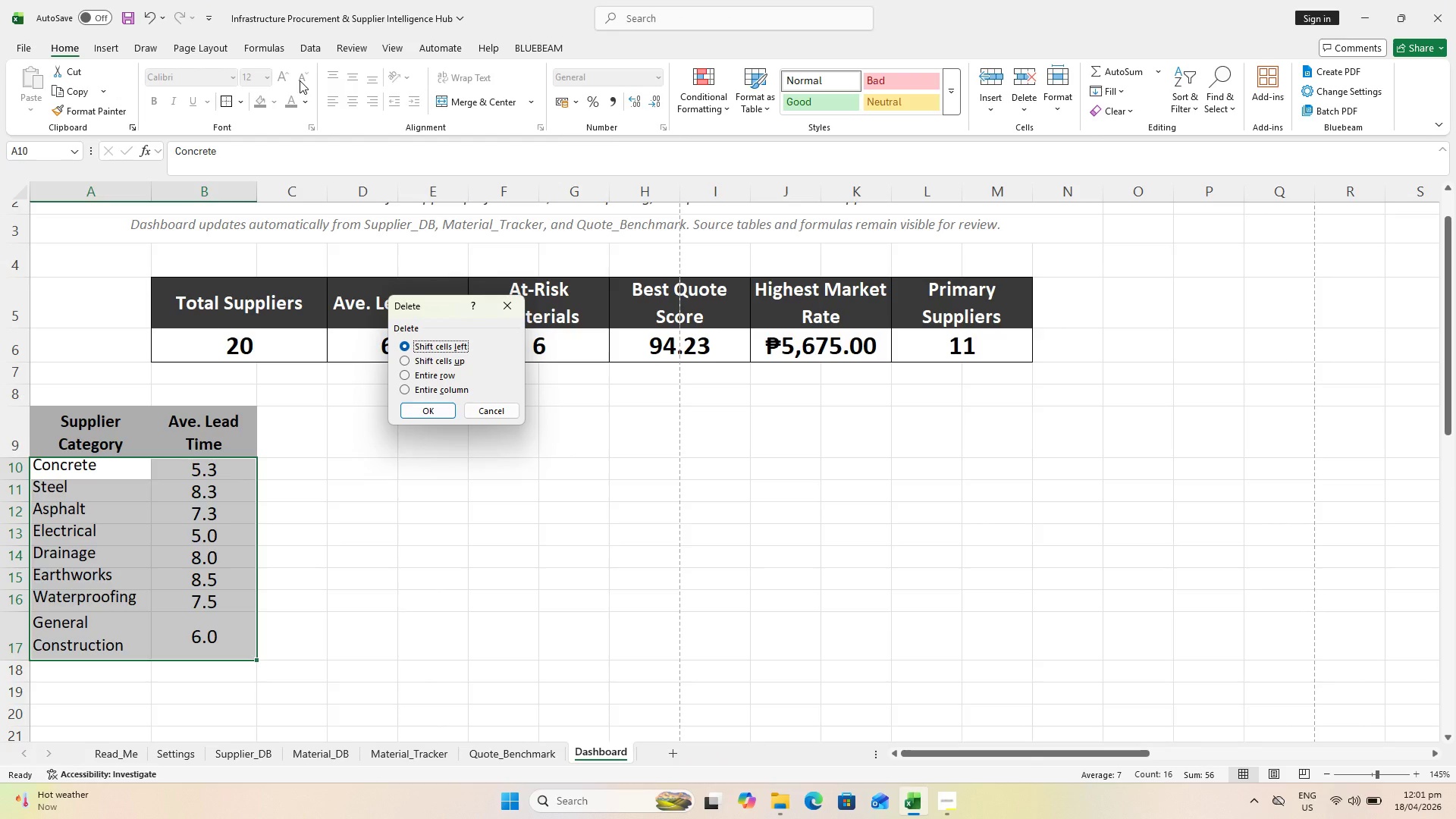 
key(Escape)
 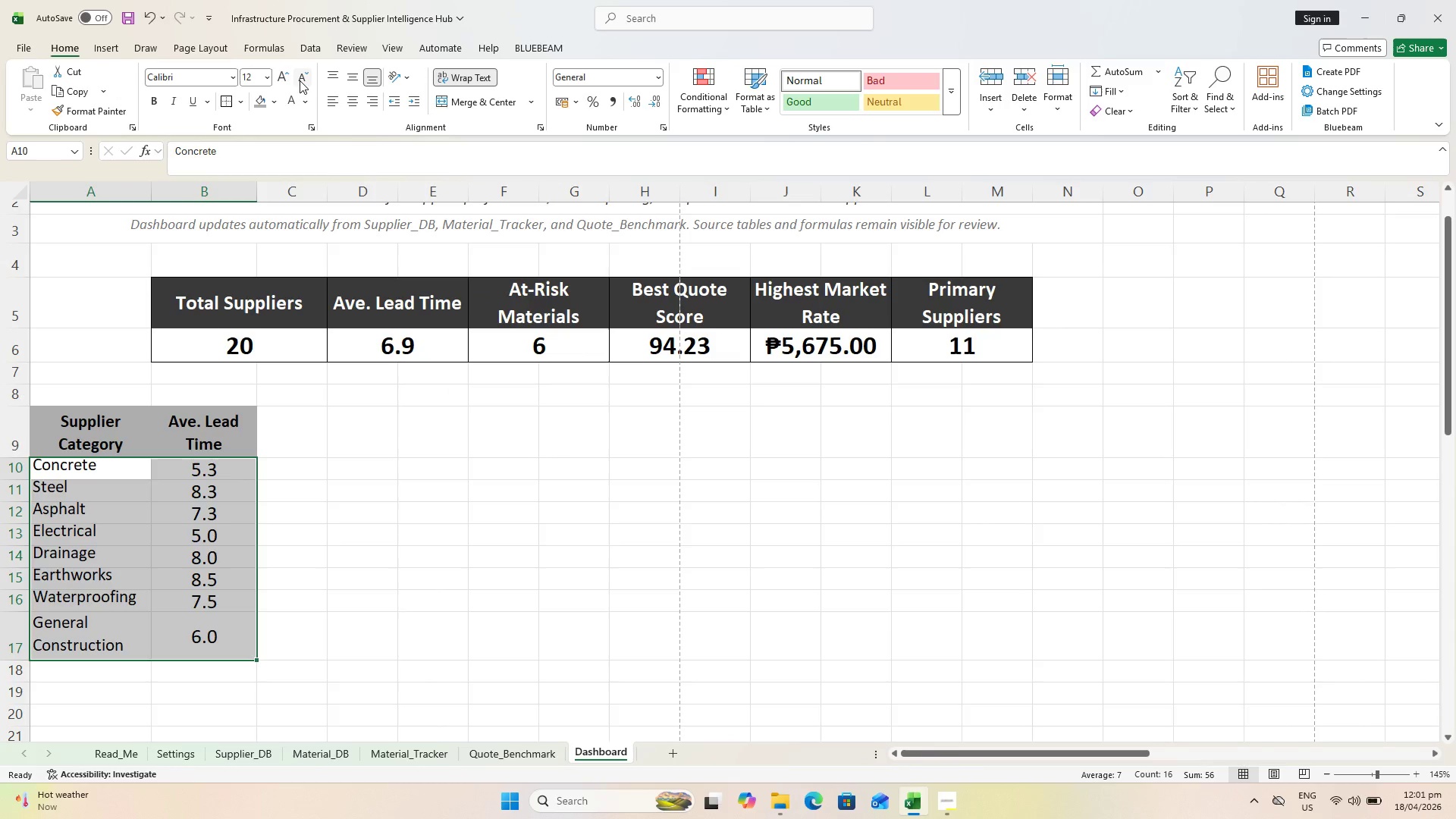 
left_click([300, 80])
 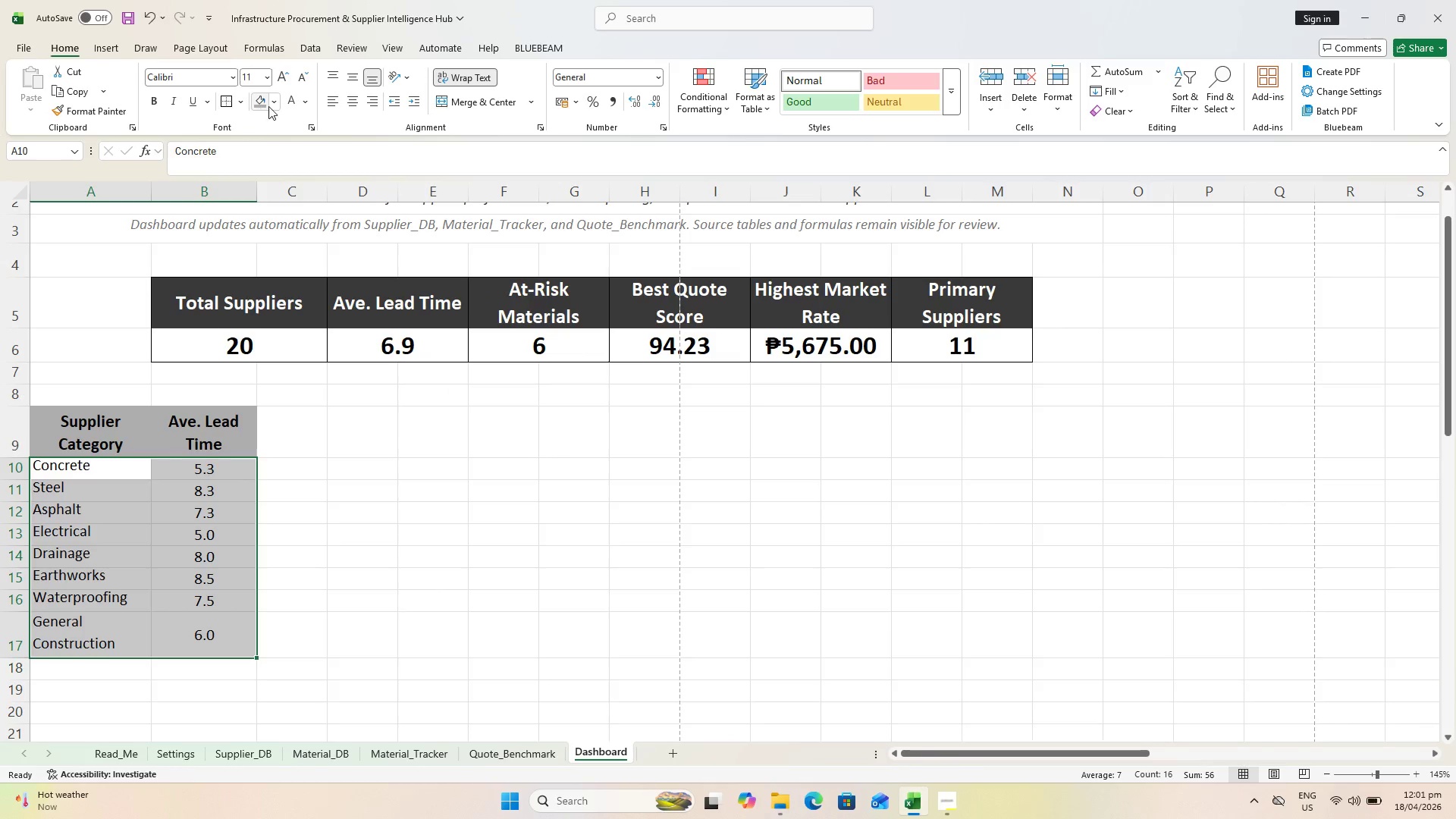 
mouse_move([234, 100])
 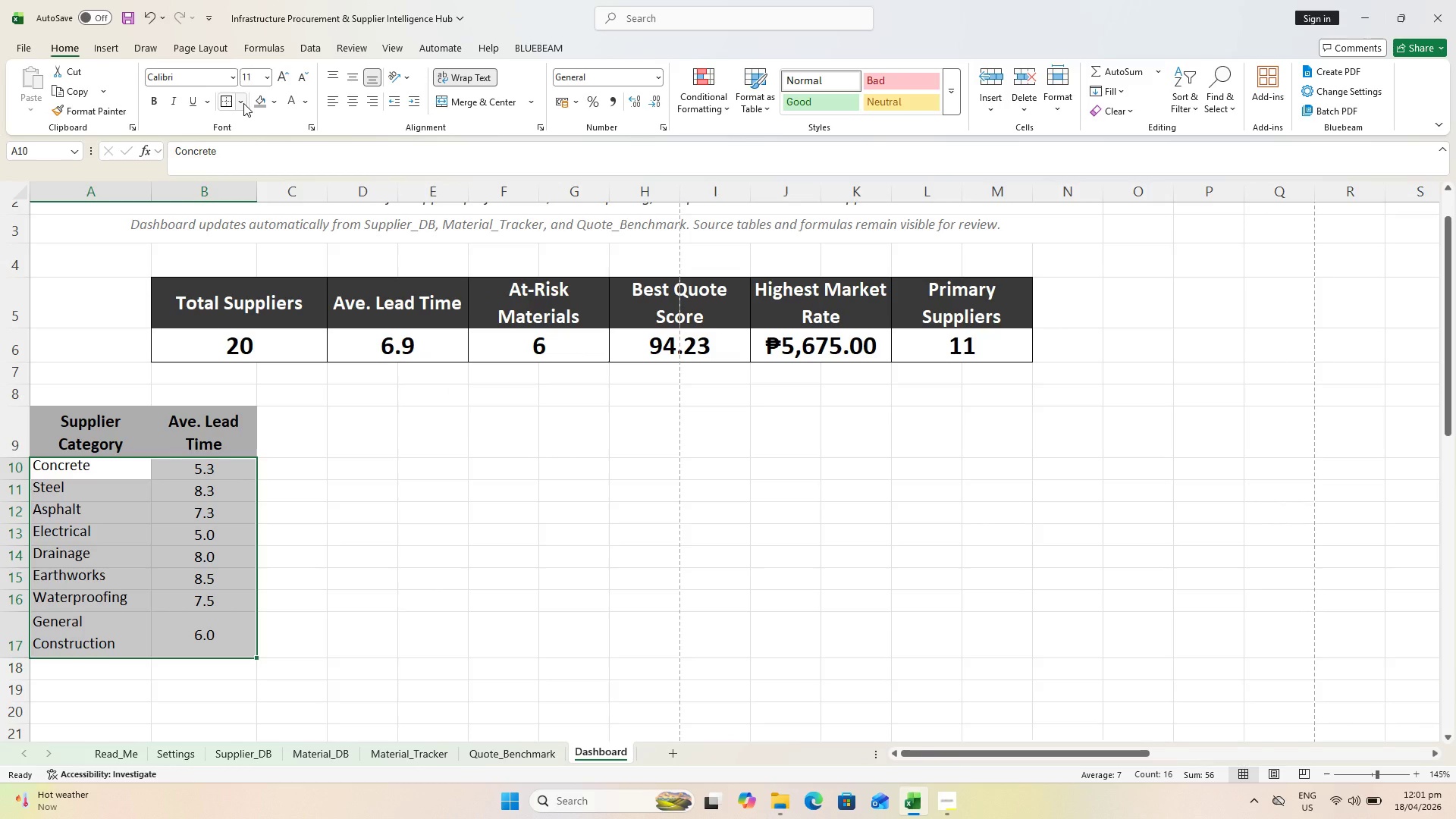 
left_click([243, 103])
 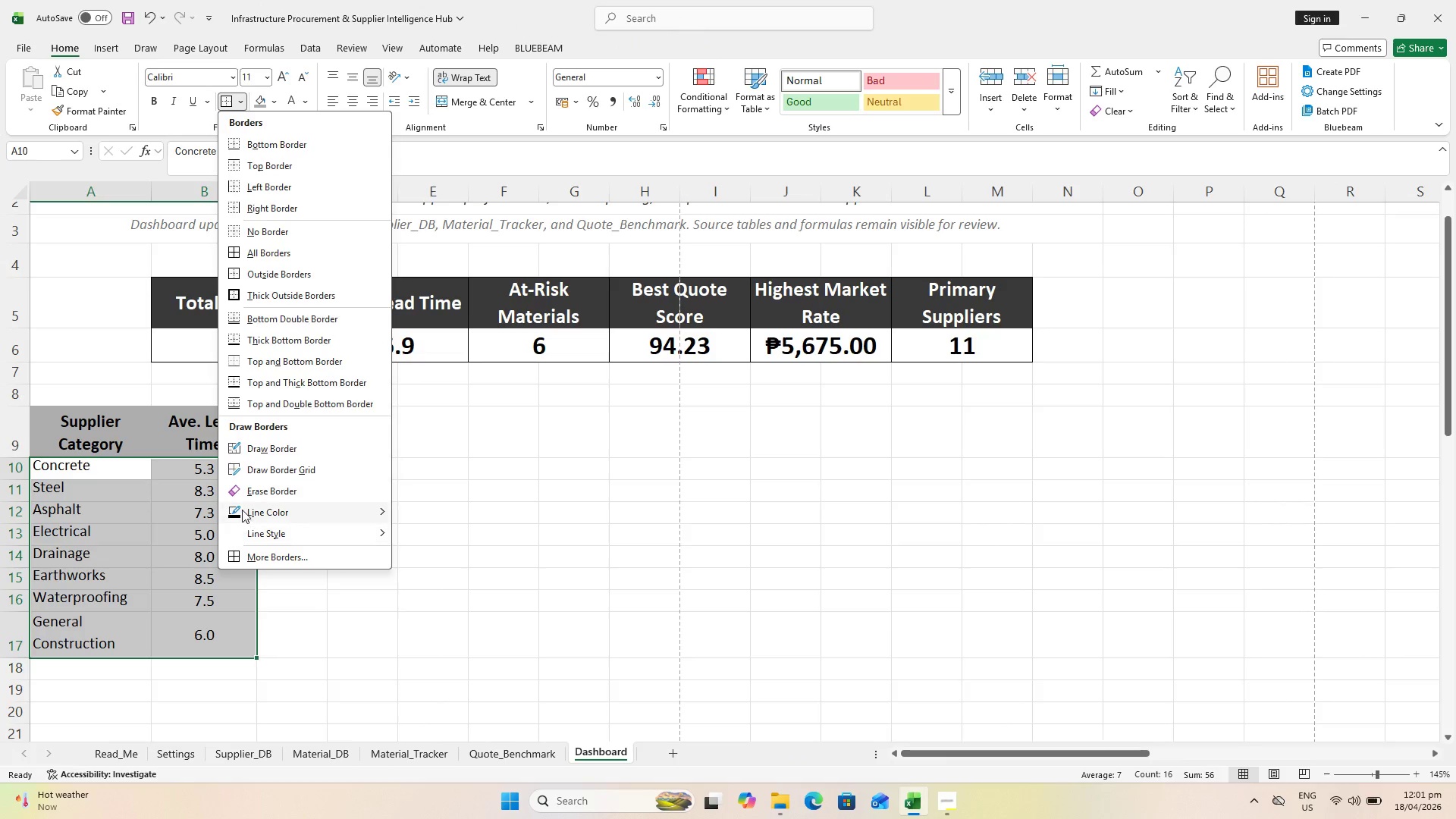 
wait(7.34)
 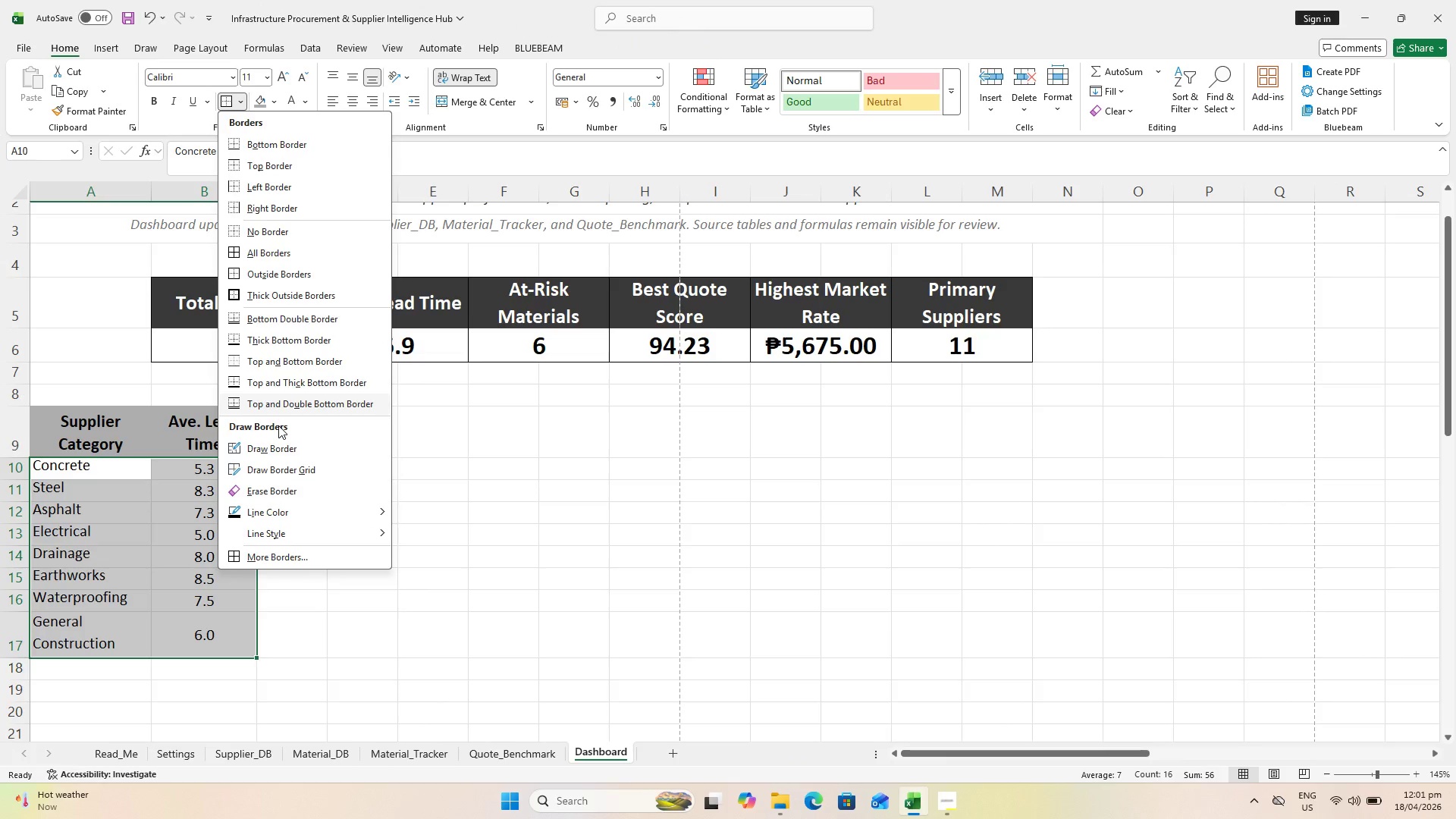 
left_click([268, 563])
 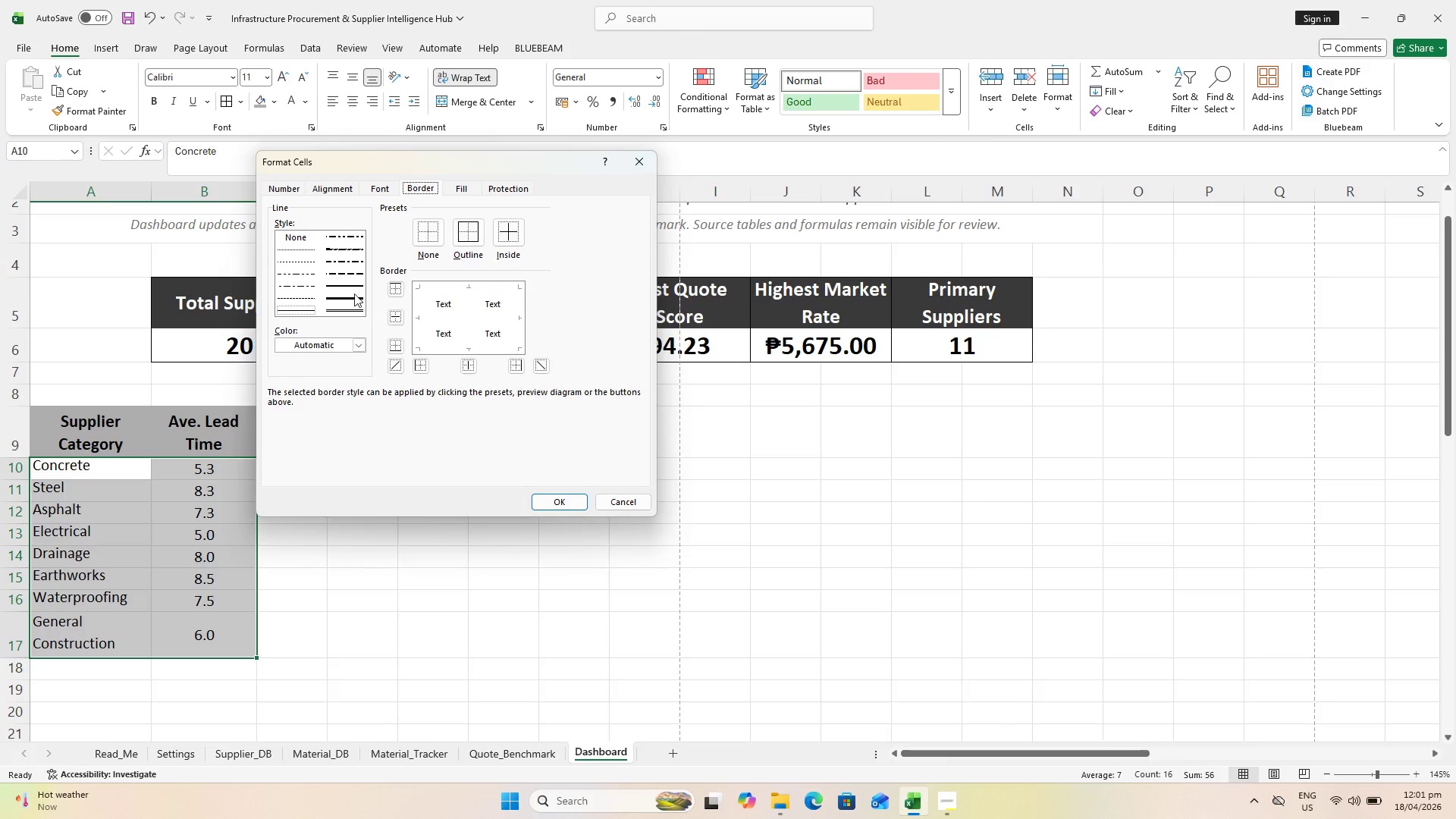 
left_click([354, 293])
 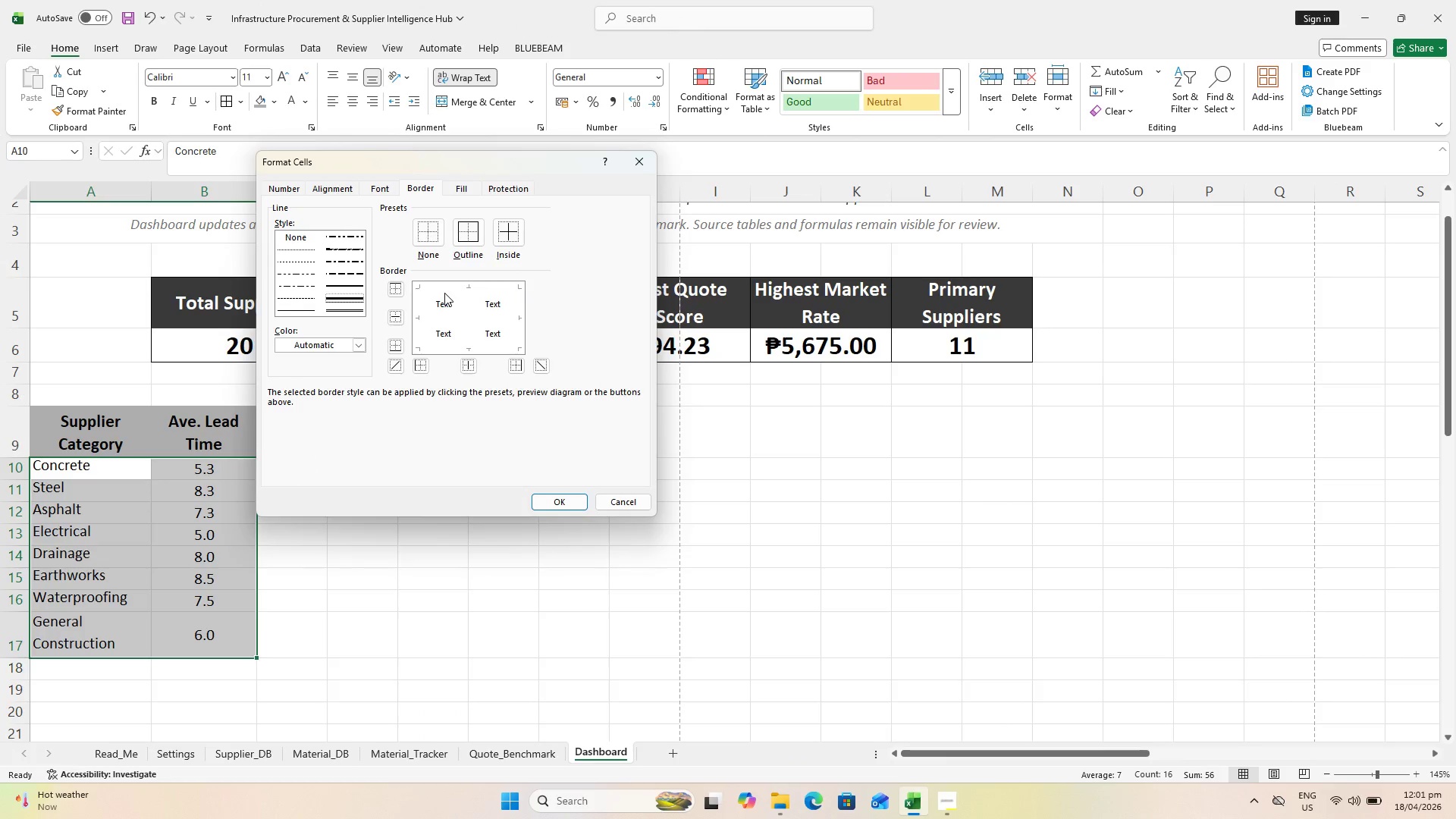 
left_click([444, 293])
 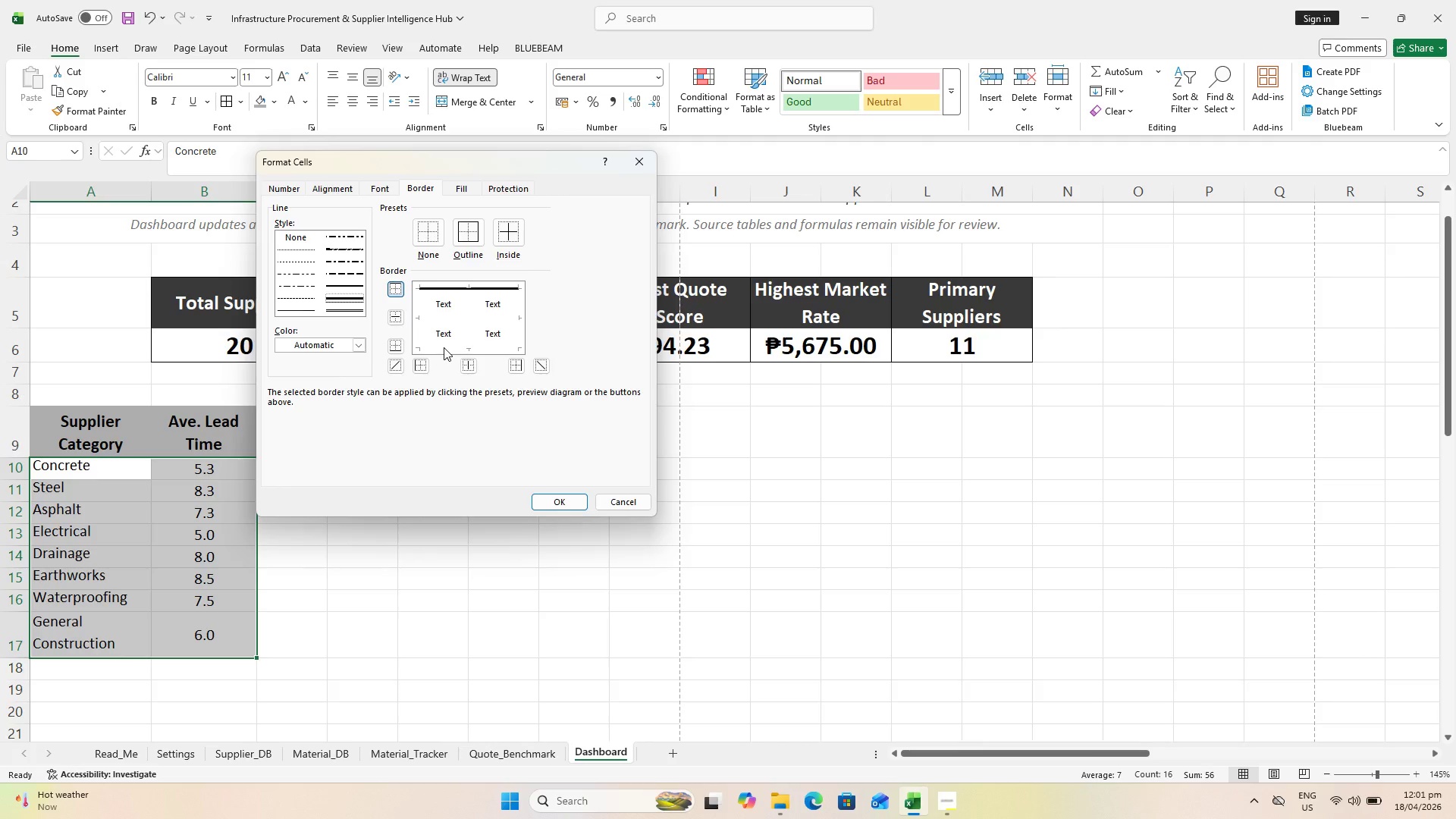 
left_click([444, 347])
 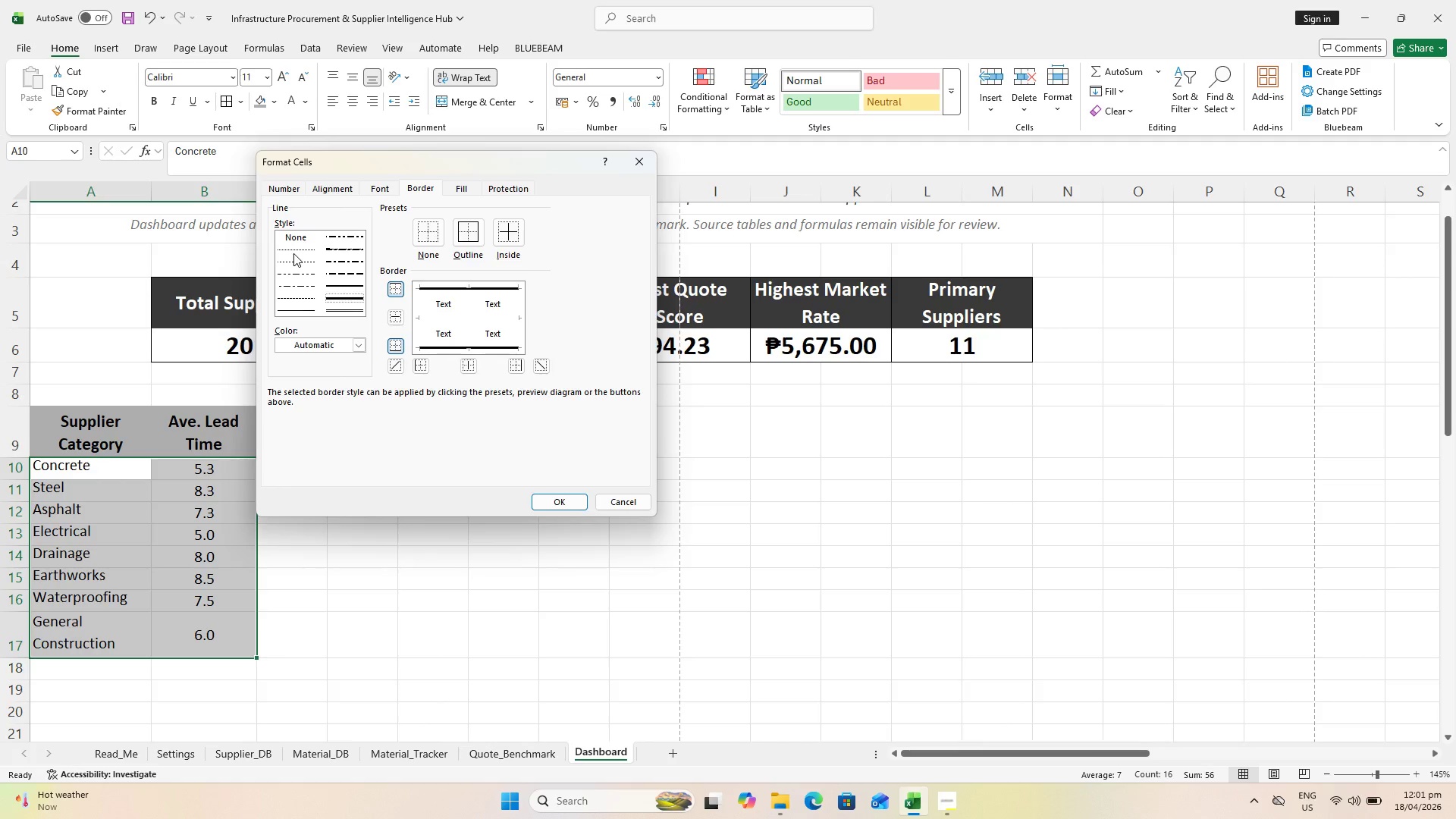 
left_click([293, 253])
 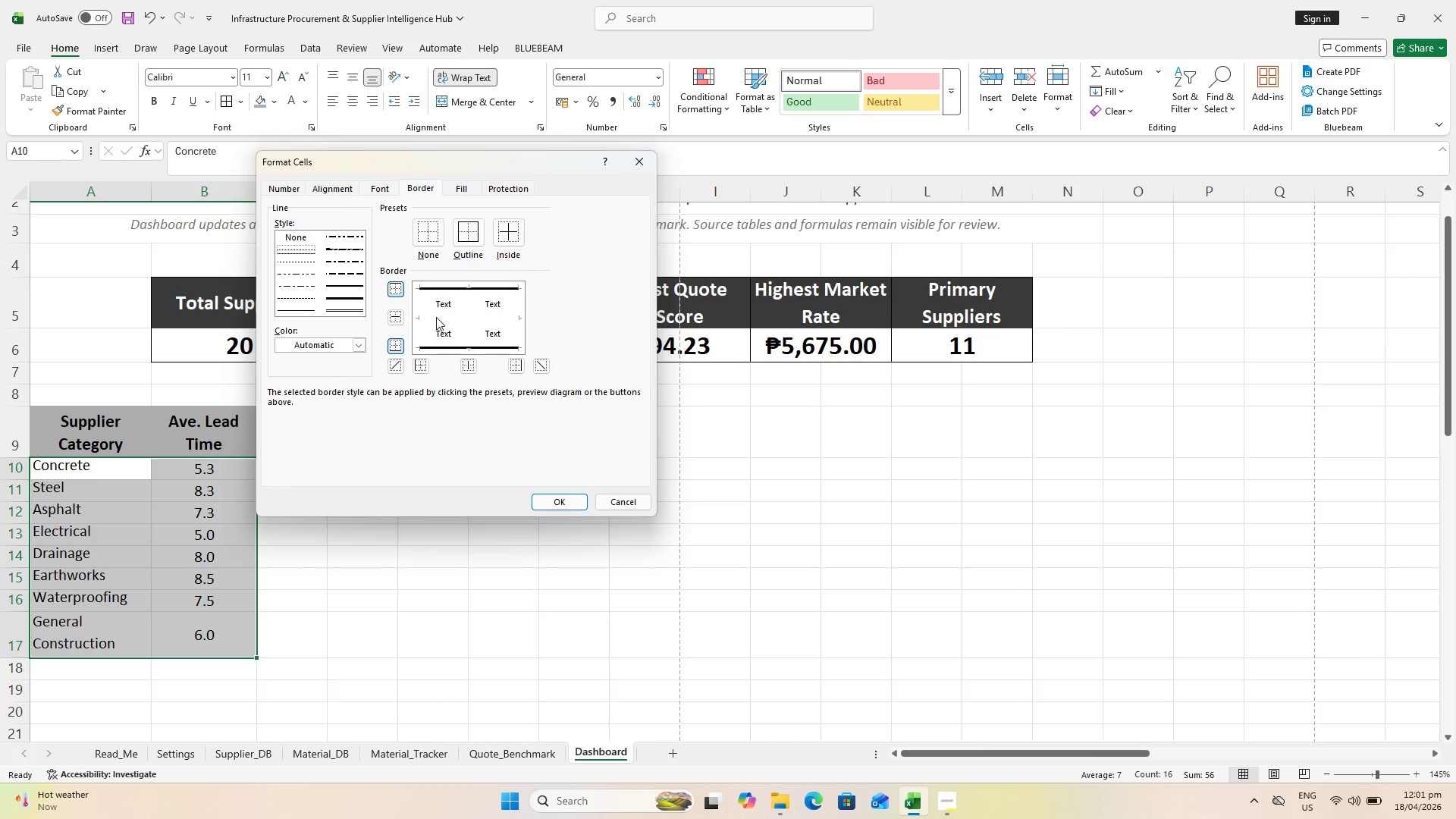 
left_click([436, 317])
 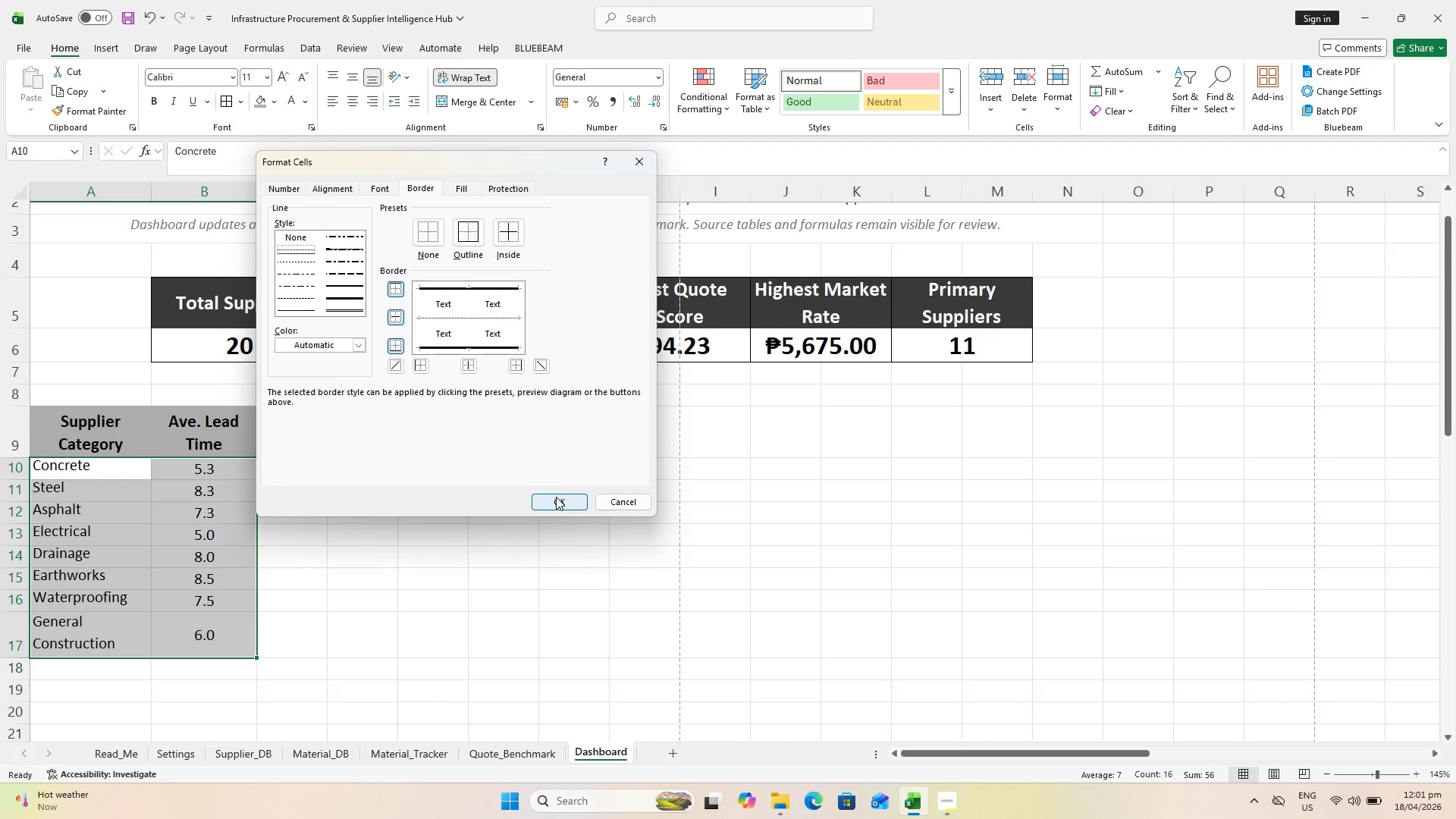 
left_click([555, 498])
 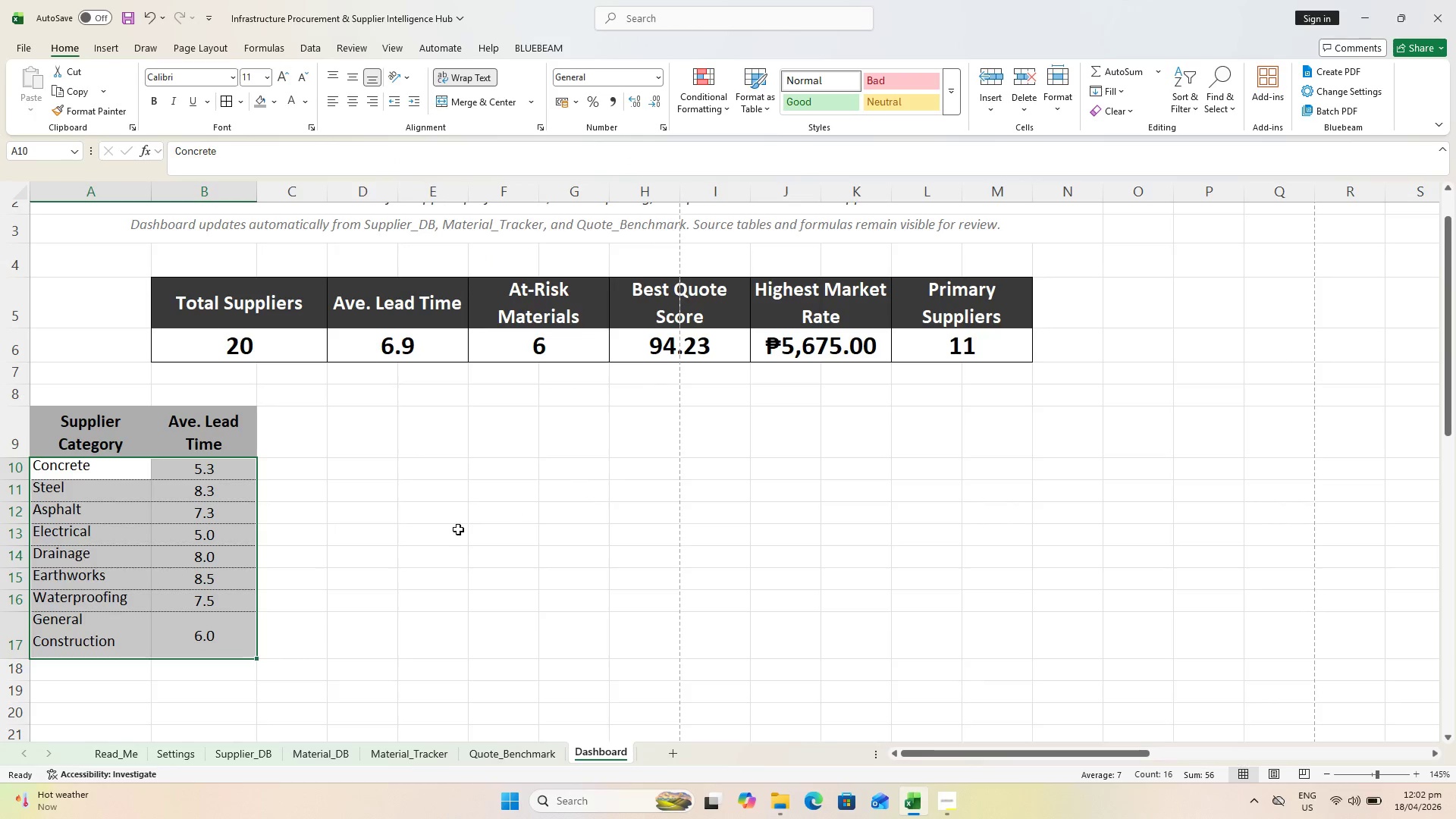 
left_click([444, 529])
 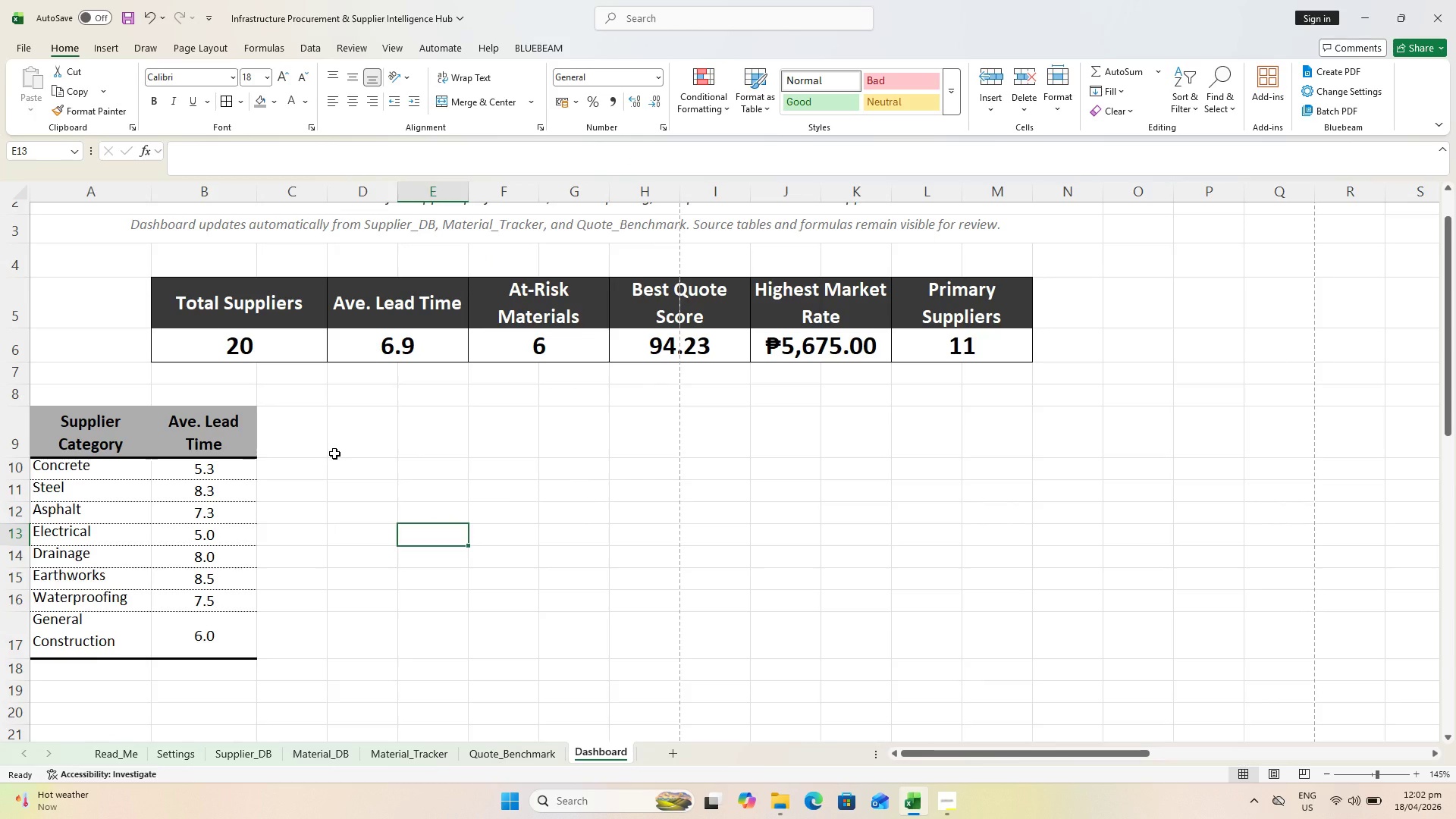 
wait(13.77)
 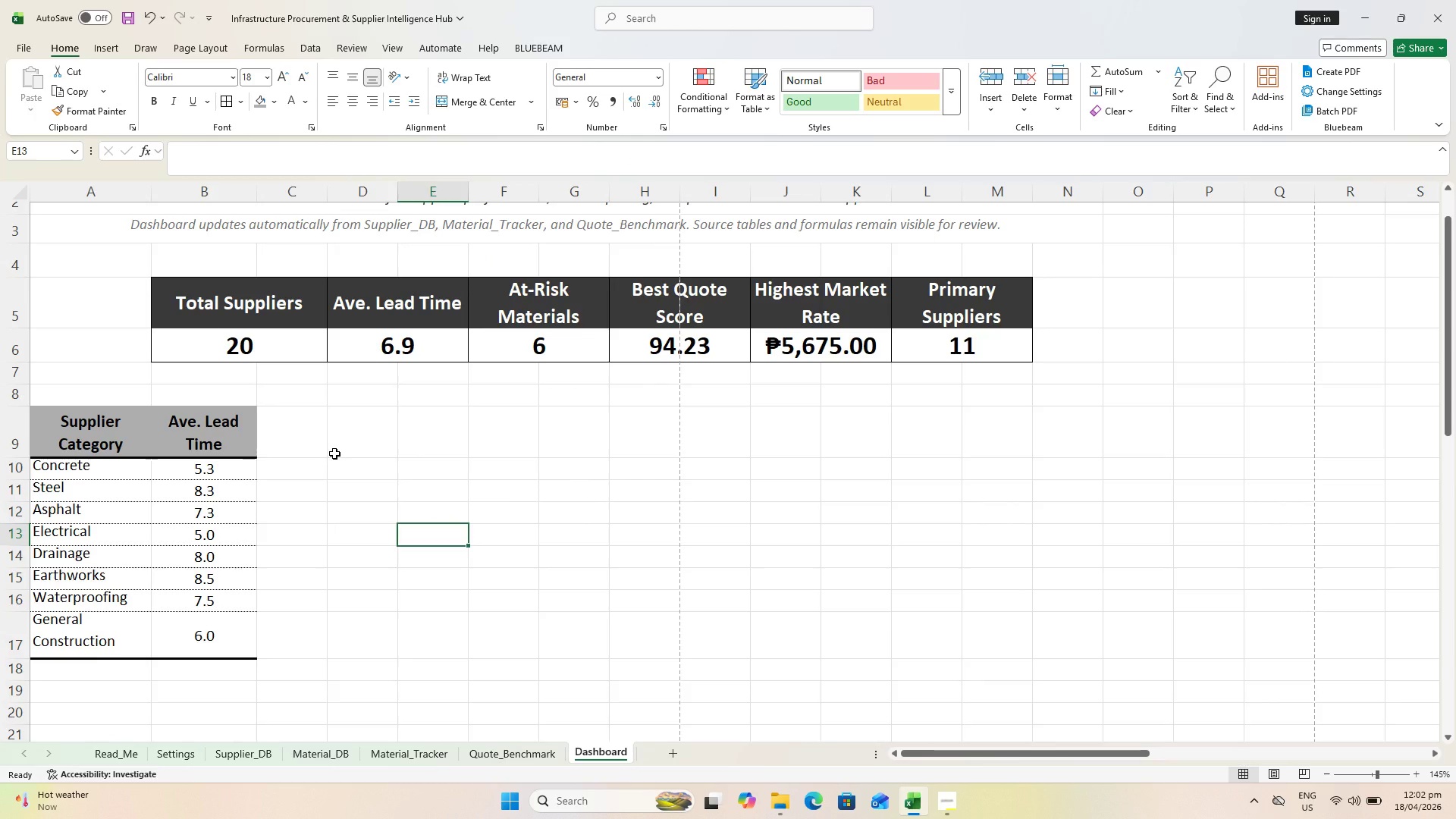 
left_click_drag(start_coordinate=[76, 440], to_coordinate=[174, 651])
 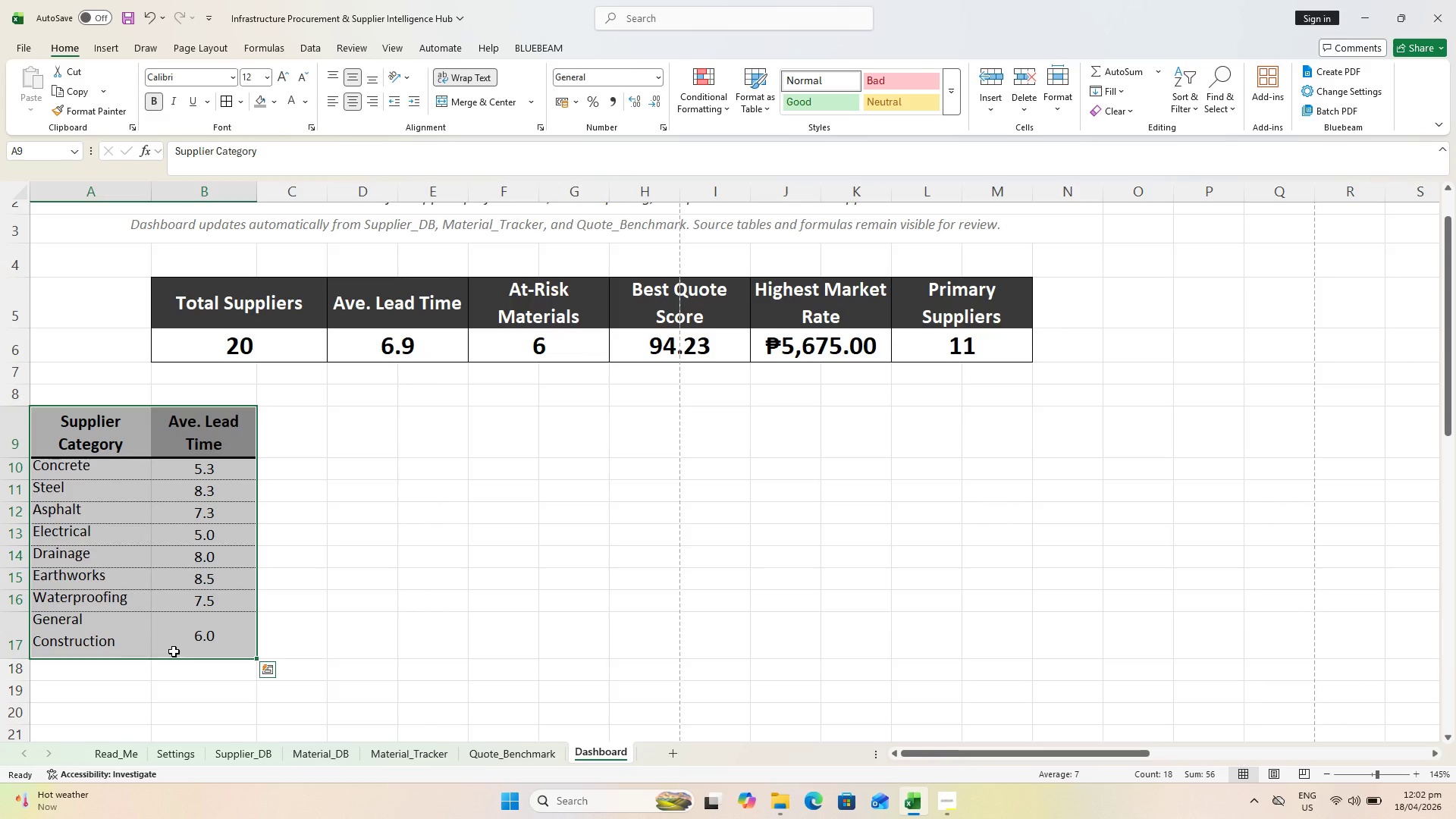 
wait(24.72)
 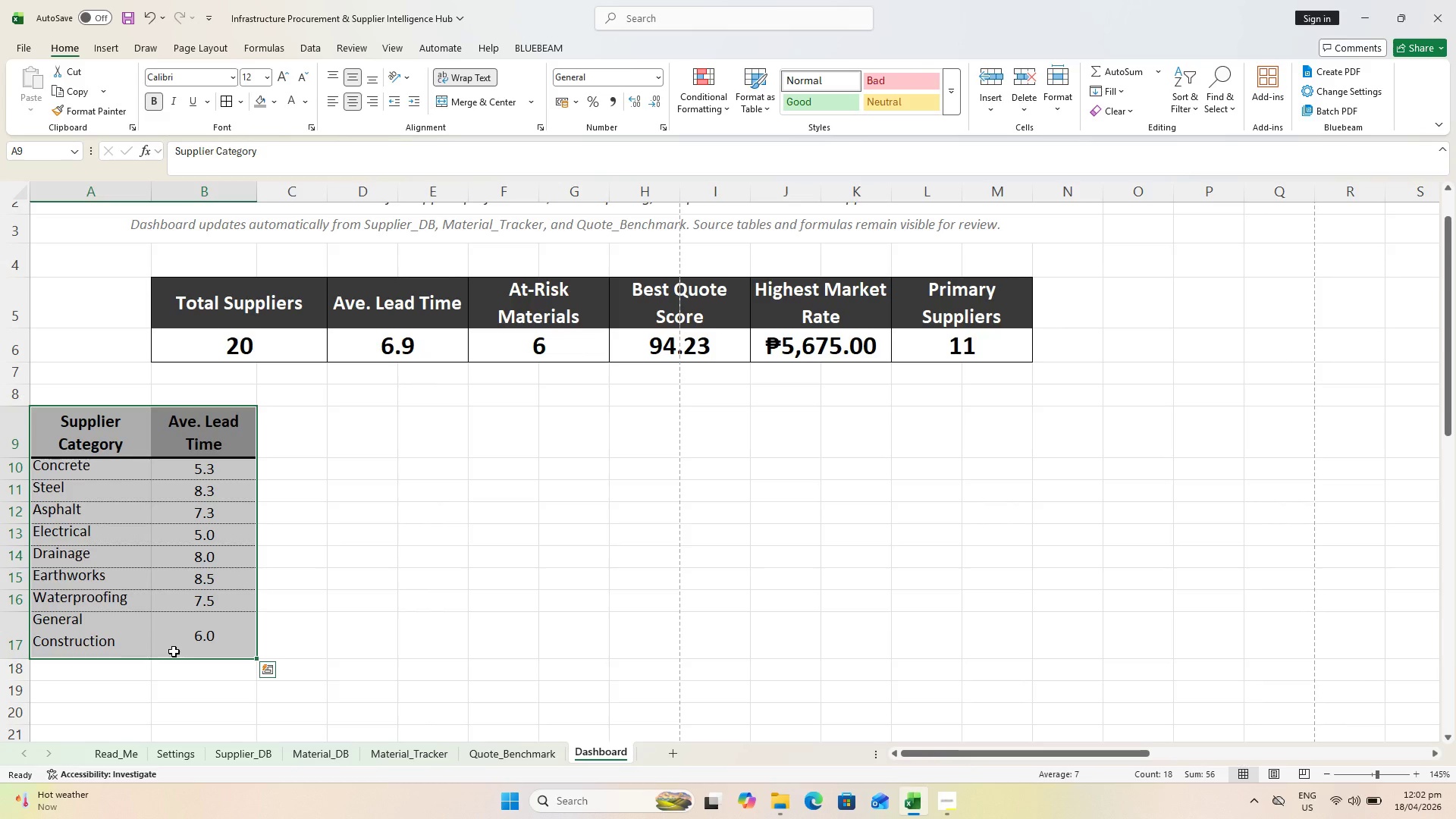 
left_click([958, 803])